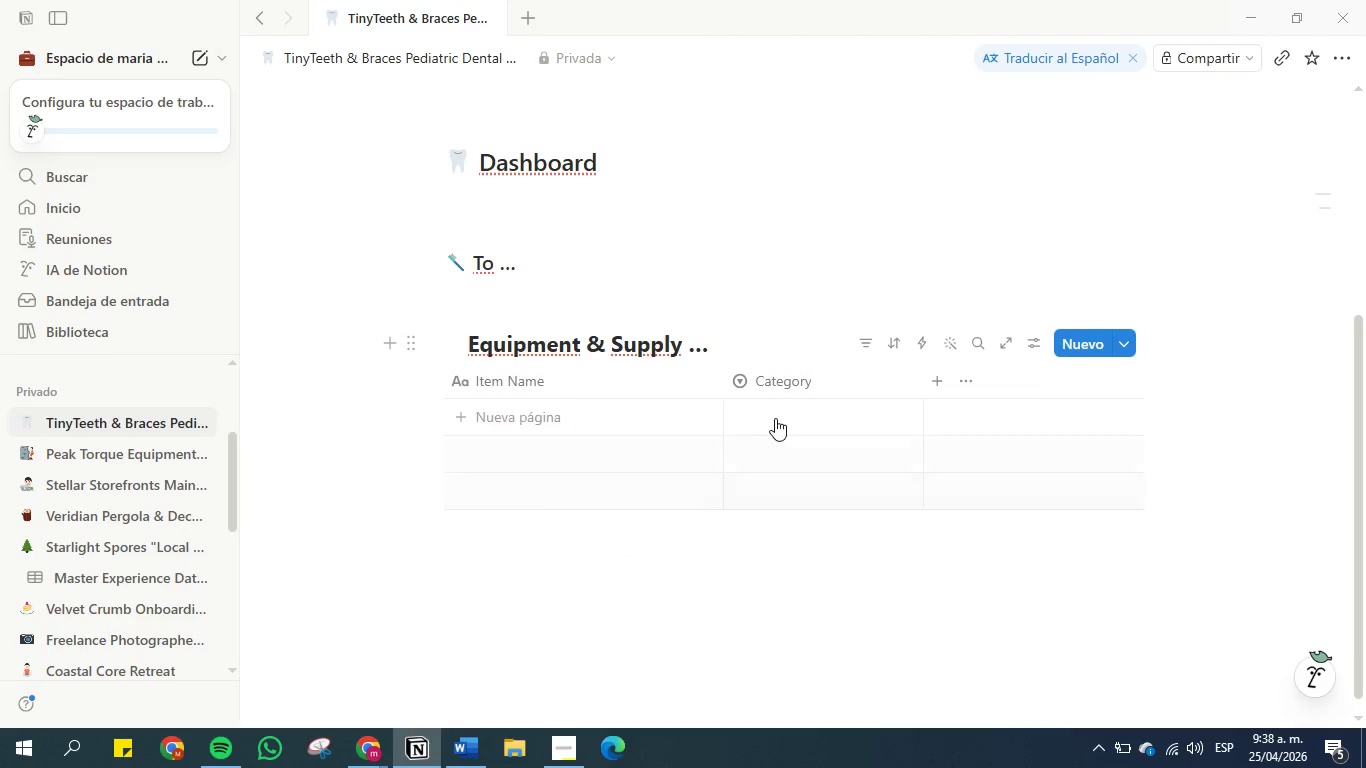 
left_click([776, 413])
 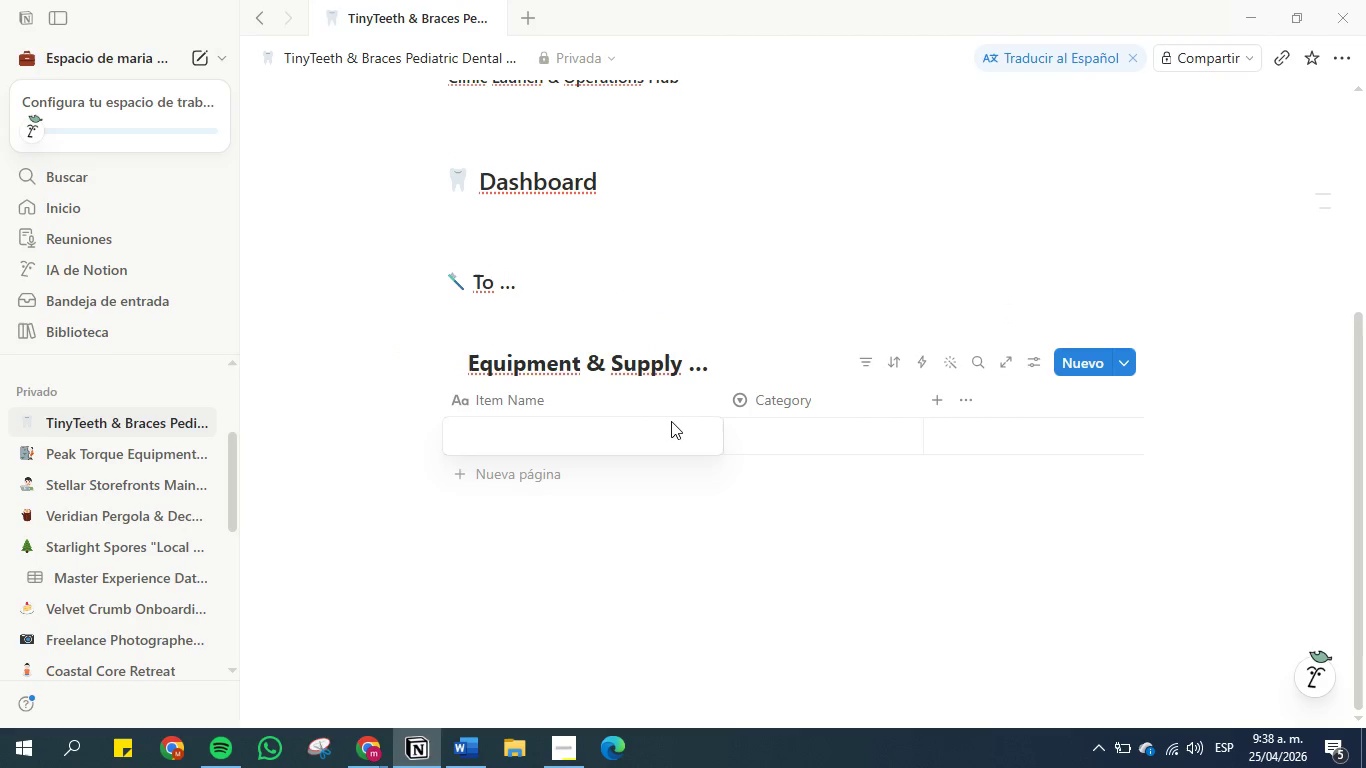 
key(Control+V)
 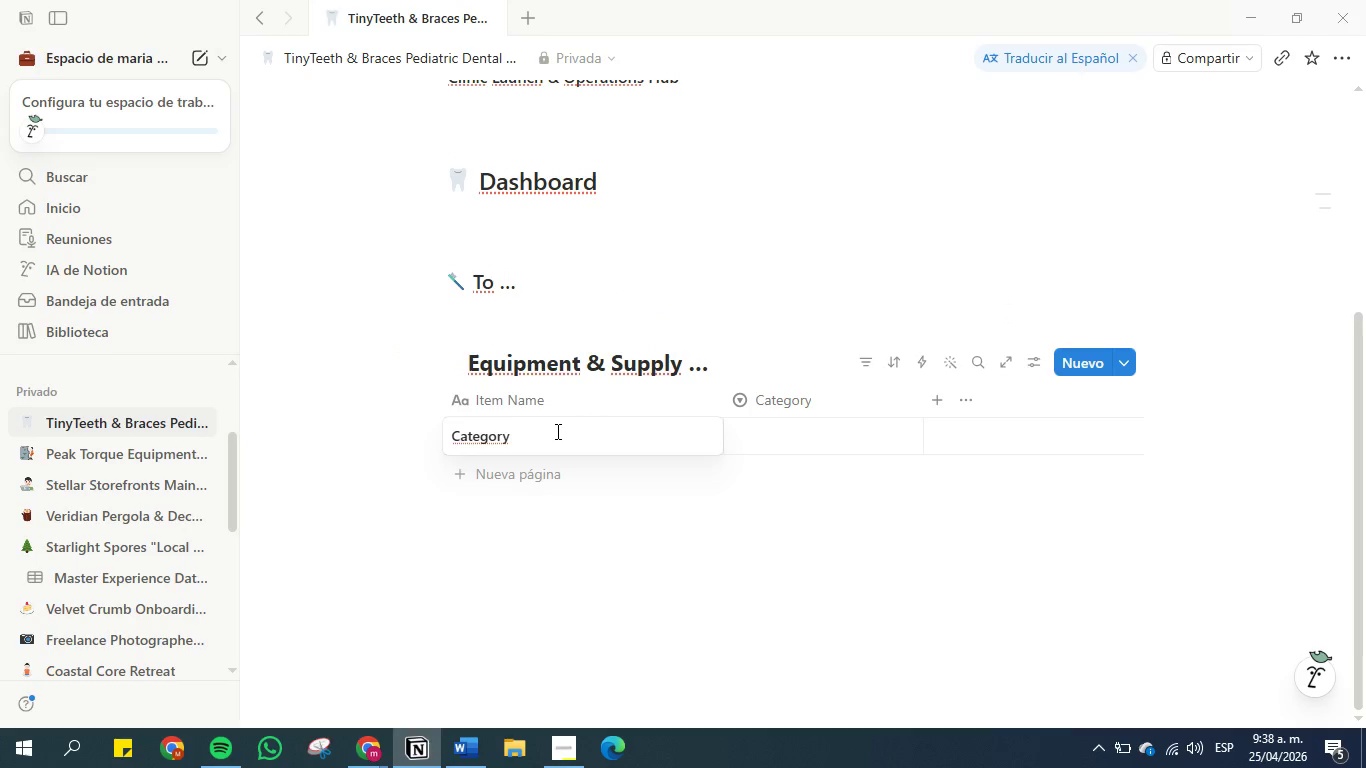 
left_click_drag(start_coordinate=[556, 432], to_coordinate=[417, 434])
 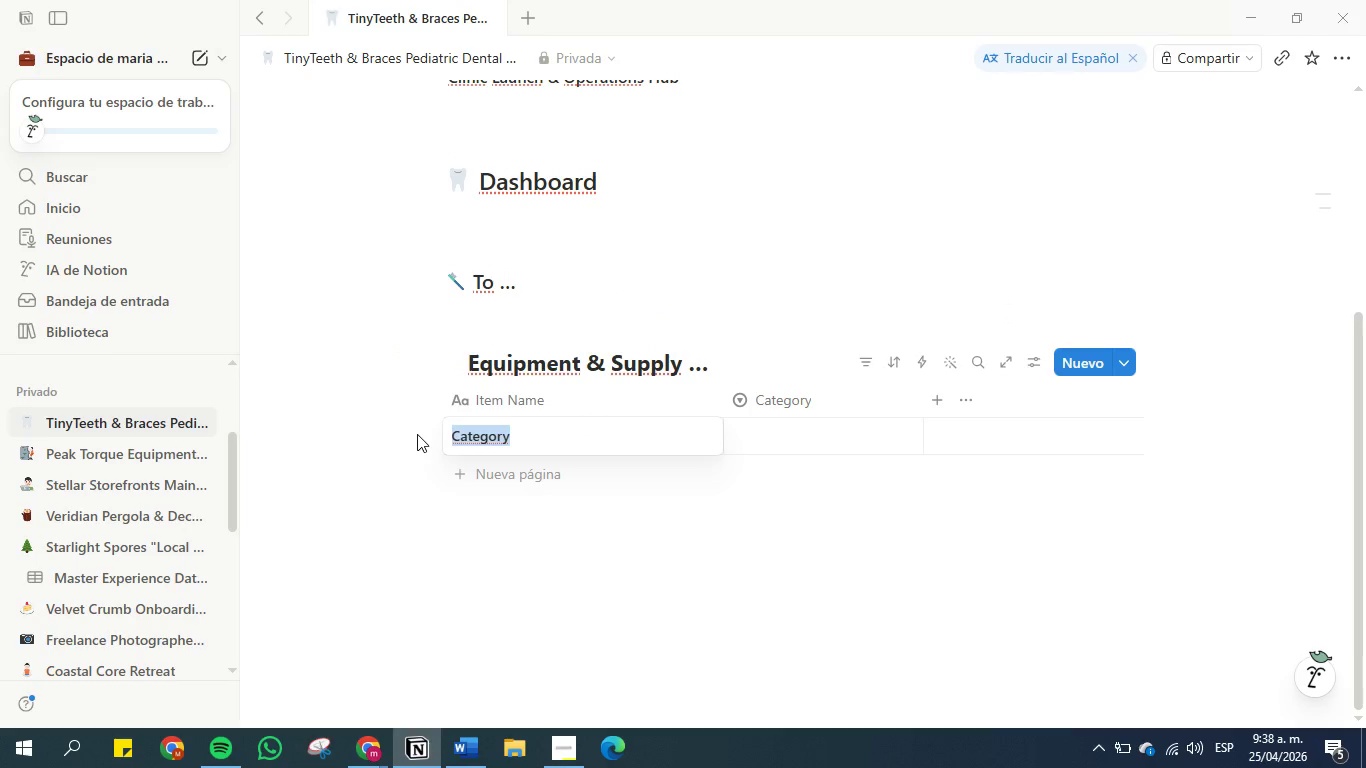 
key(Backspace)
 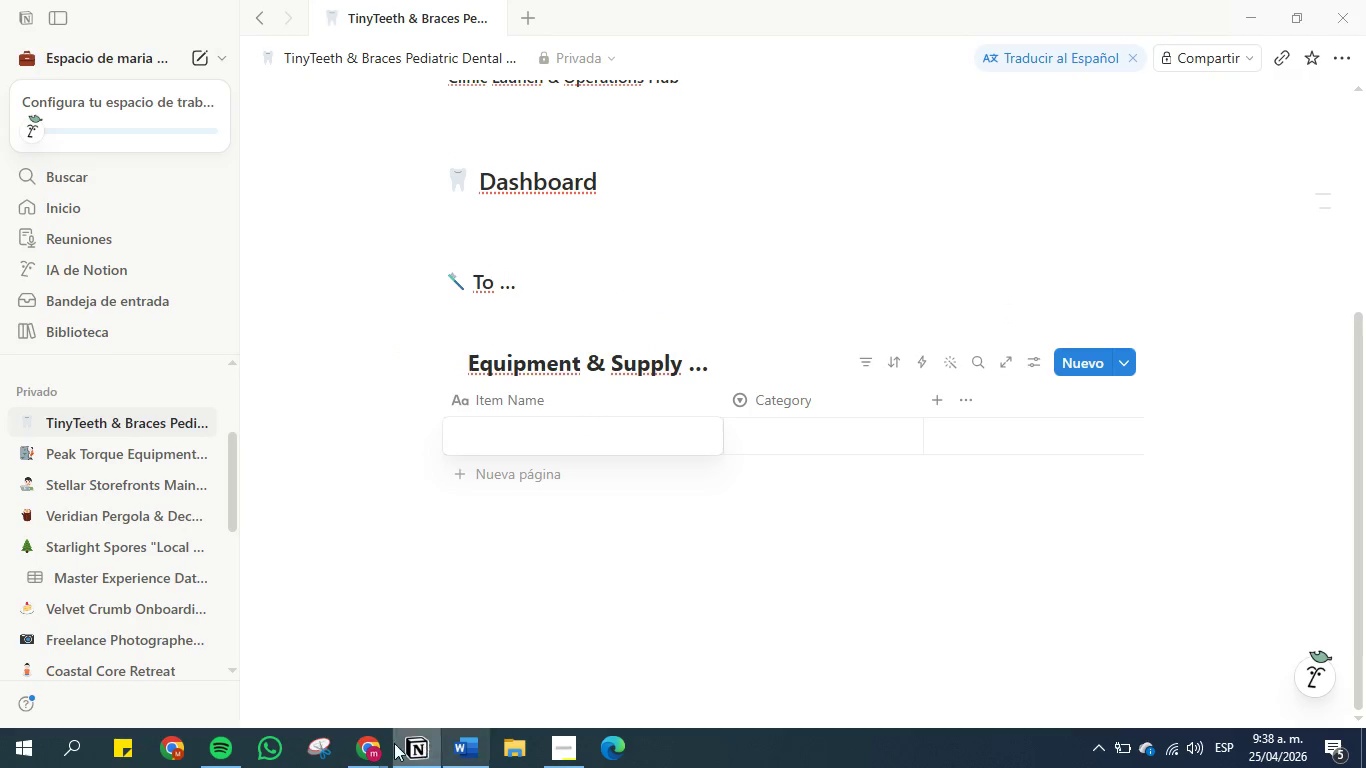 
left_click([370, 744])
 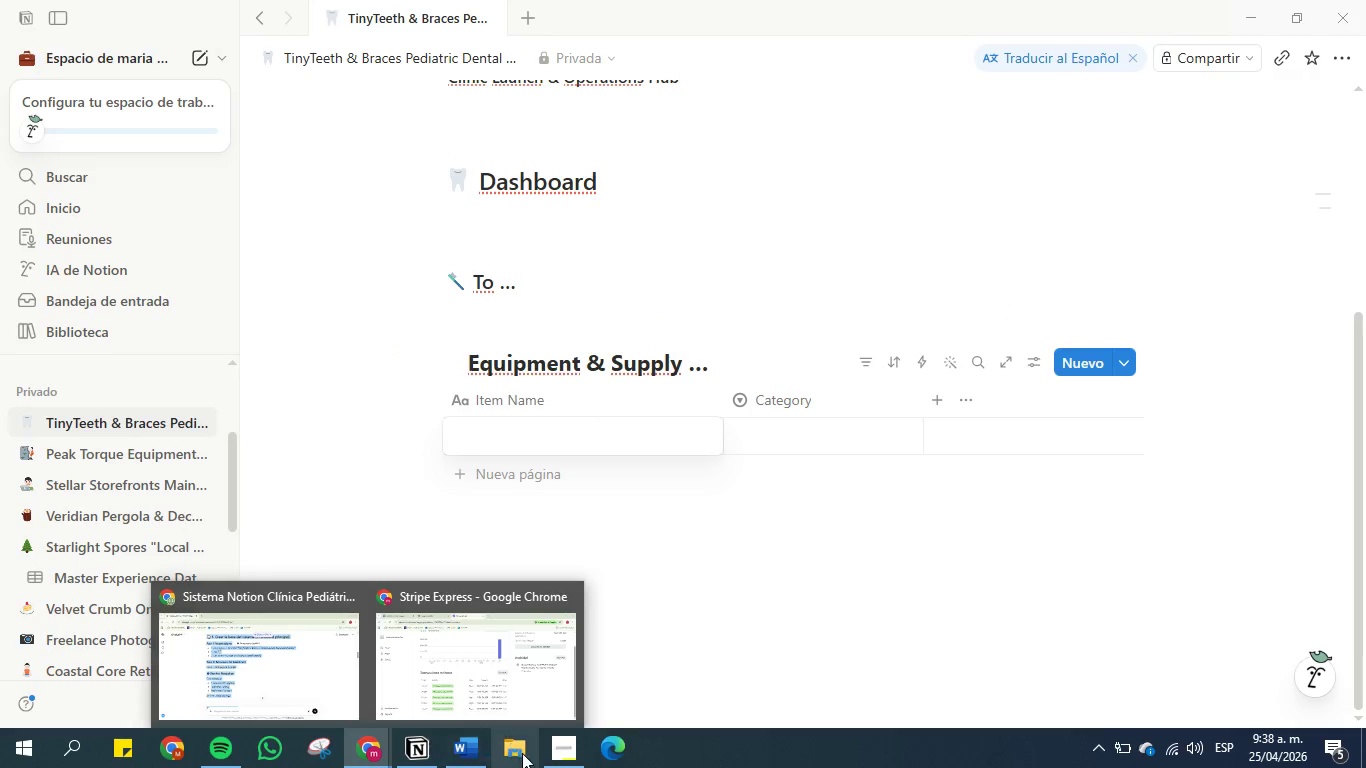 
left_click([460, 756])
 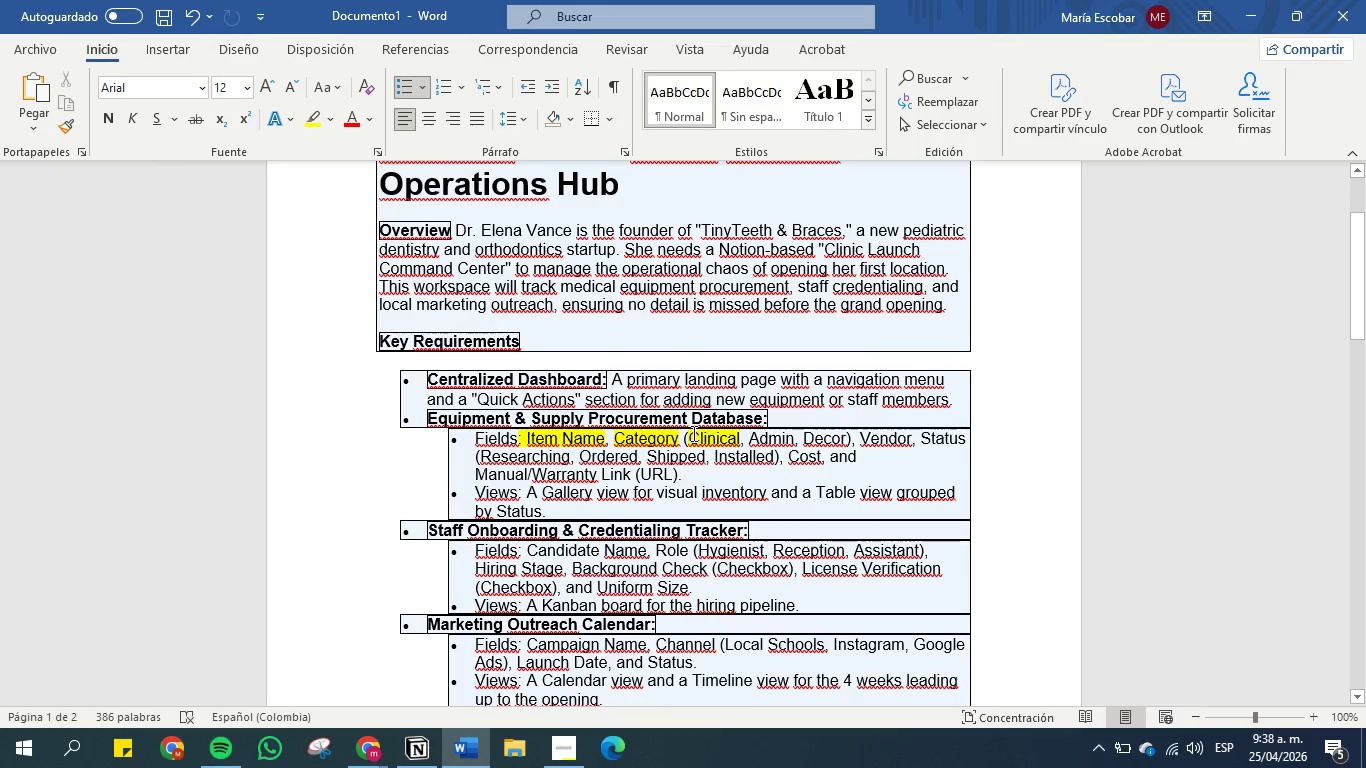 
left_click_drag(start_coordinate=[692, 433], to_coordinate=[738, 437])
 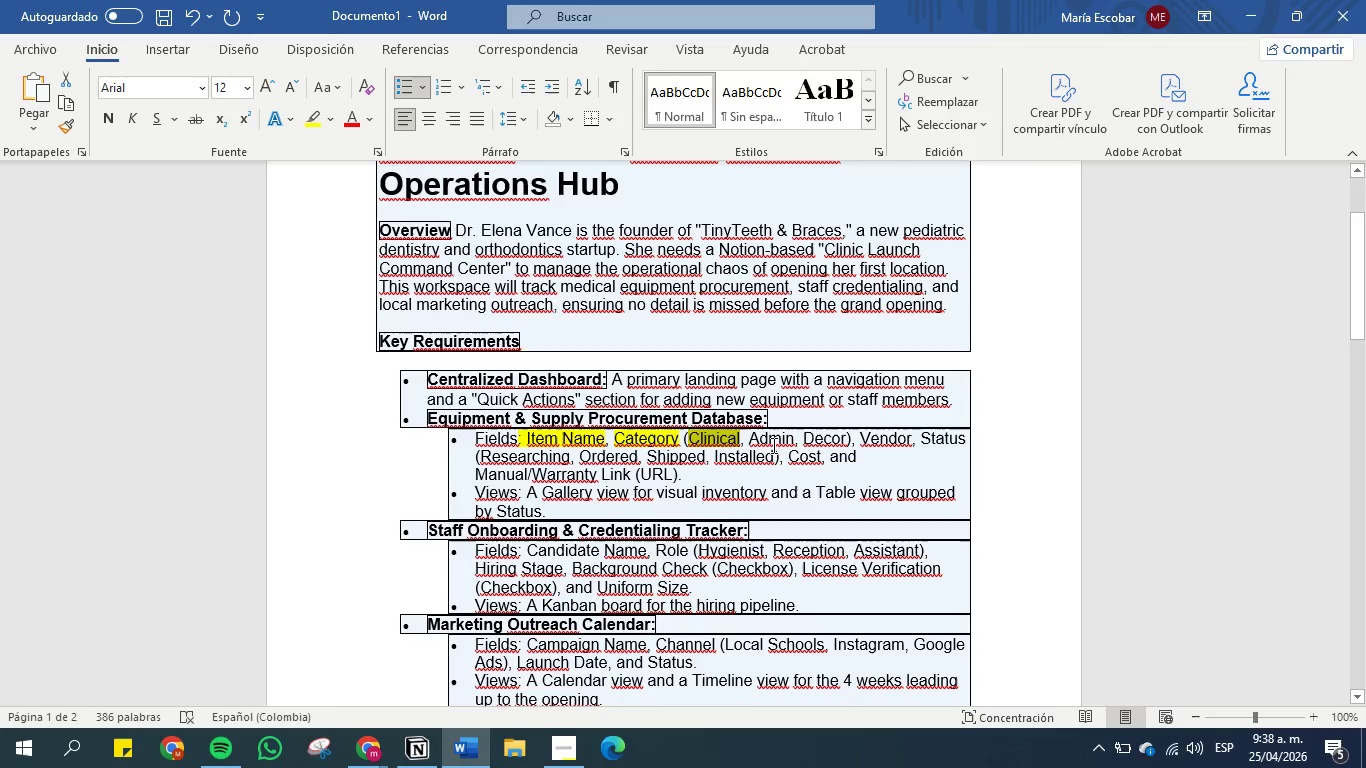 
key(Control+C)
 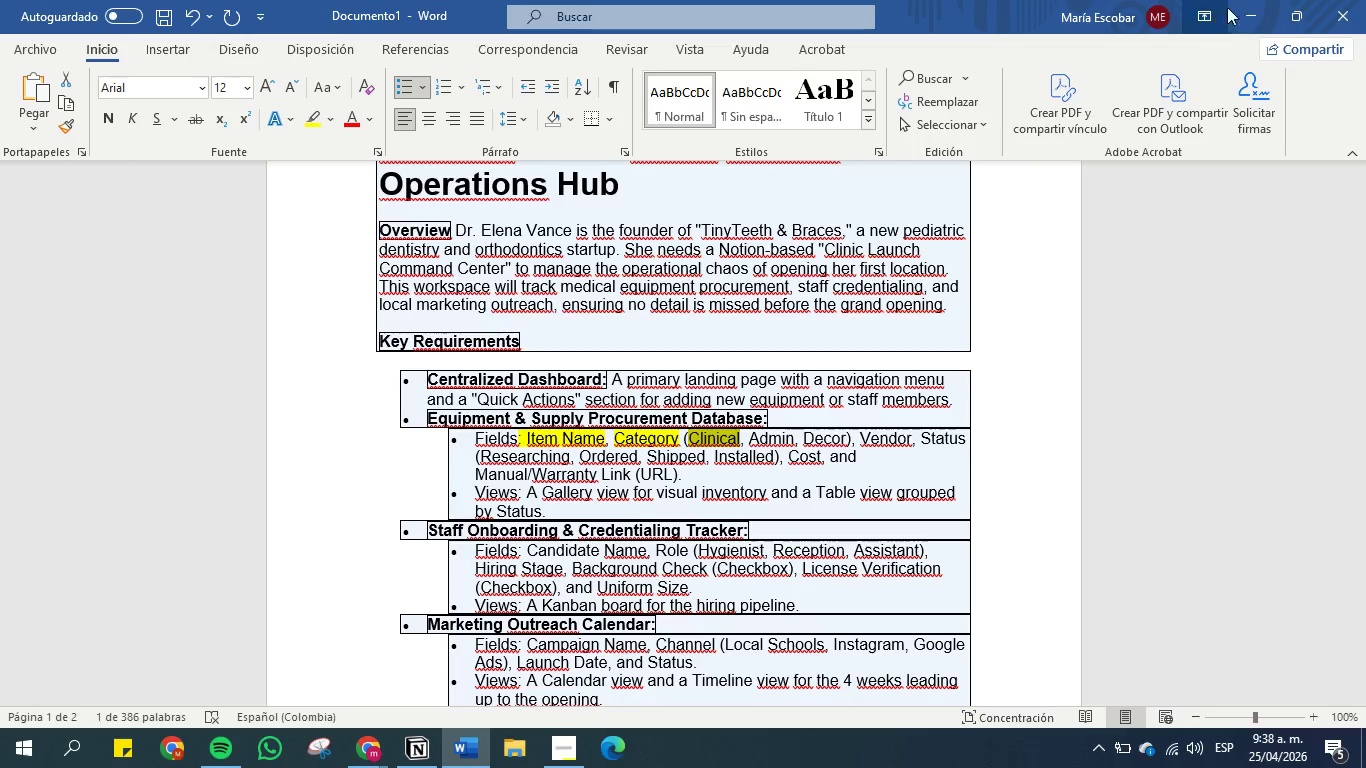 
left_click([1235, 5])
 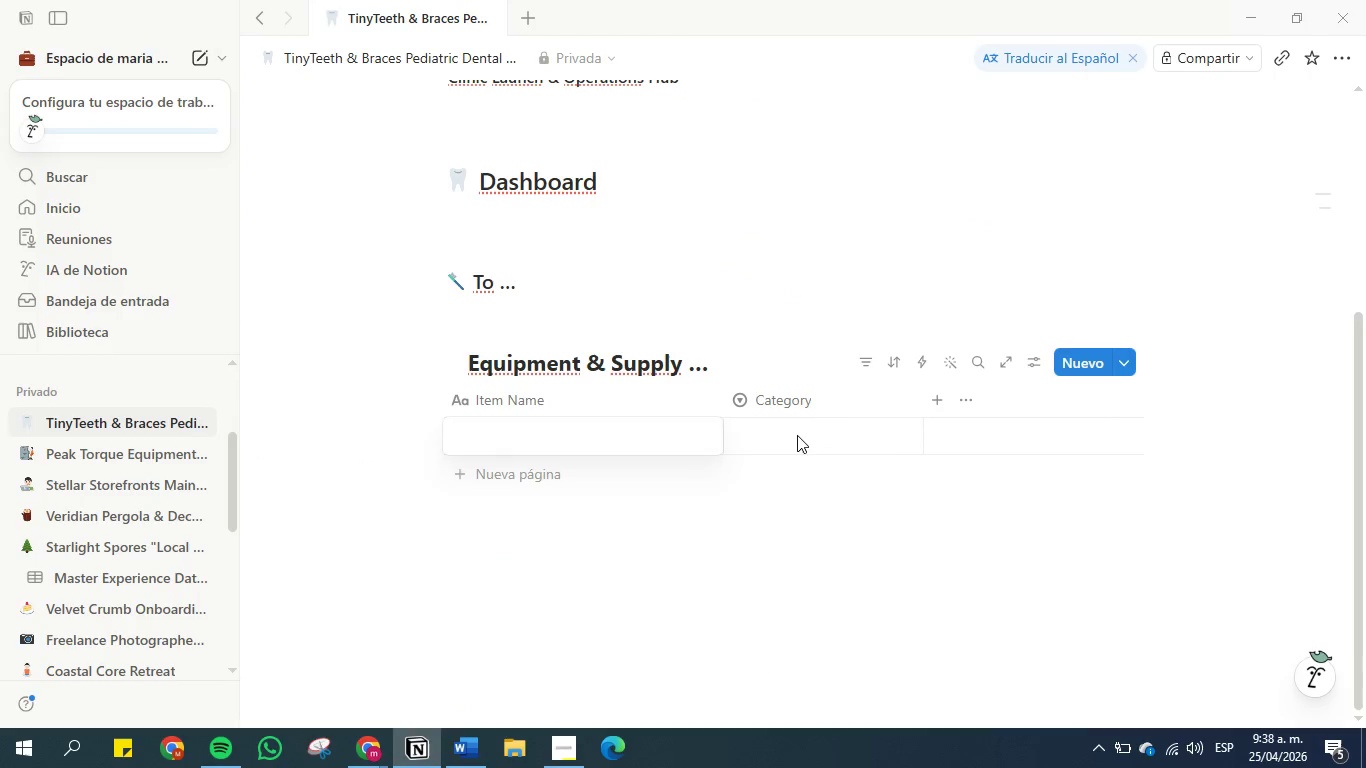 
double_click([797, 435])
 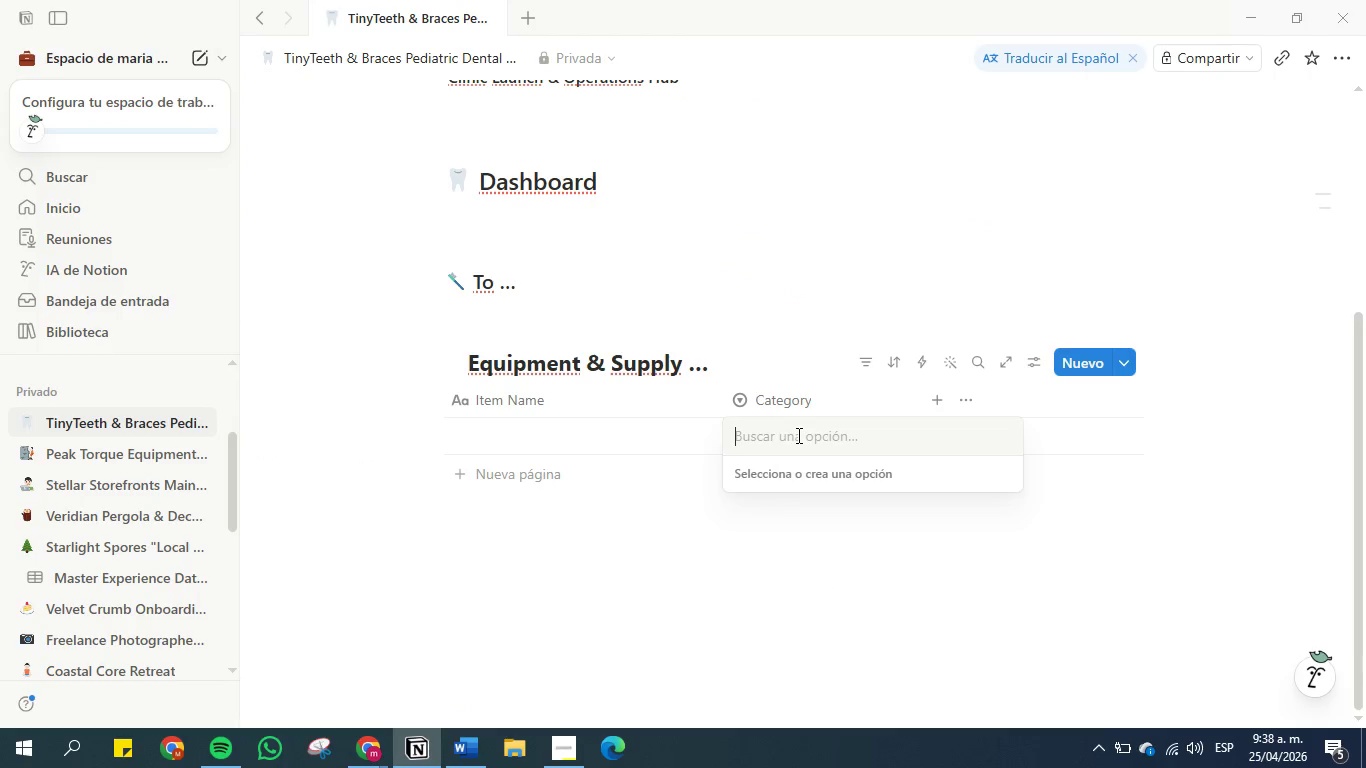 
key(Control+V)
 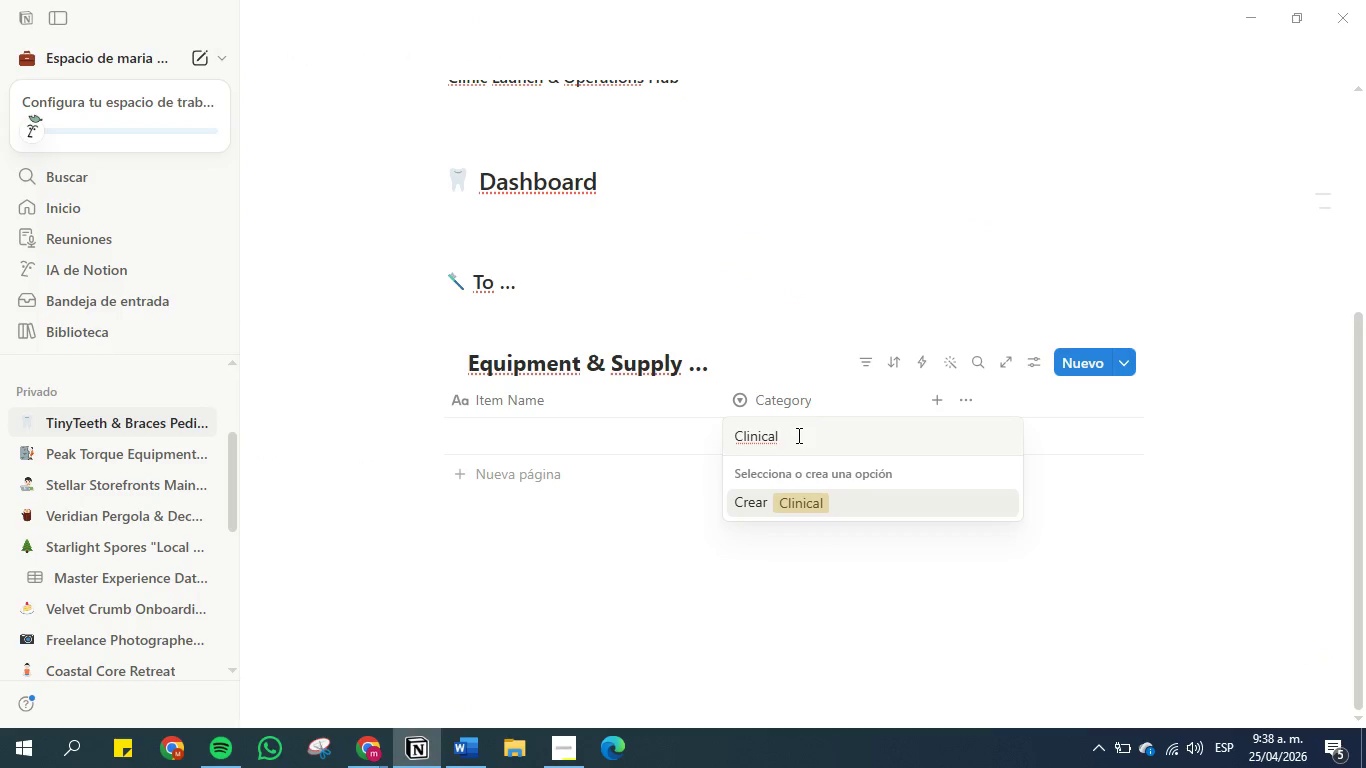 
key(Enter)
 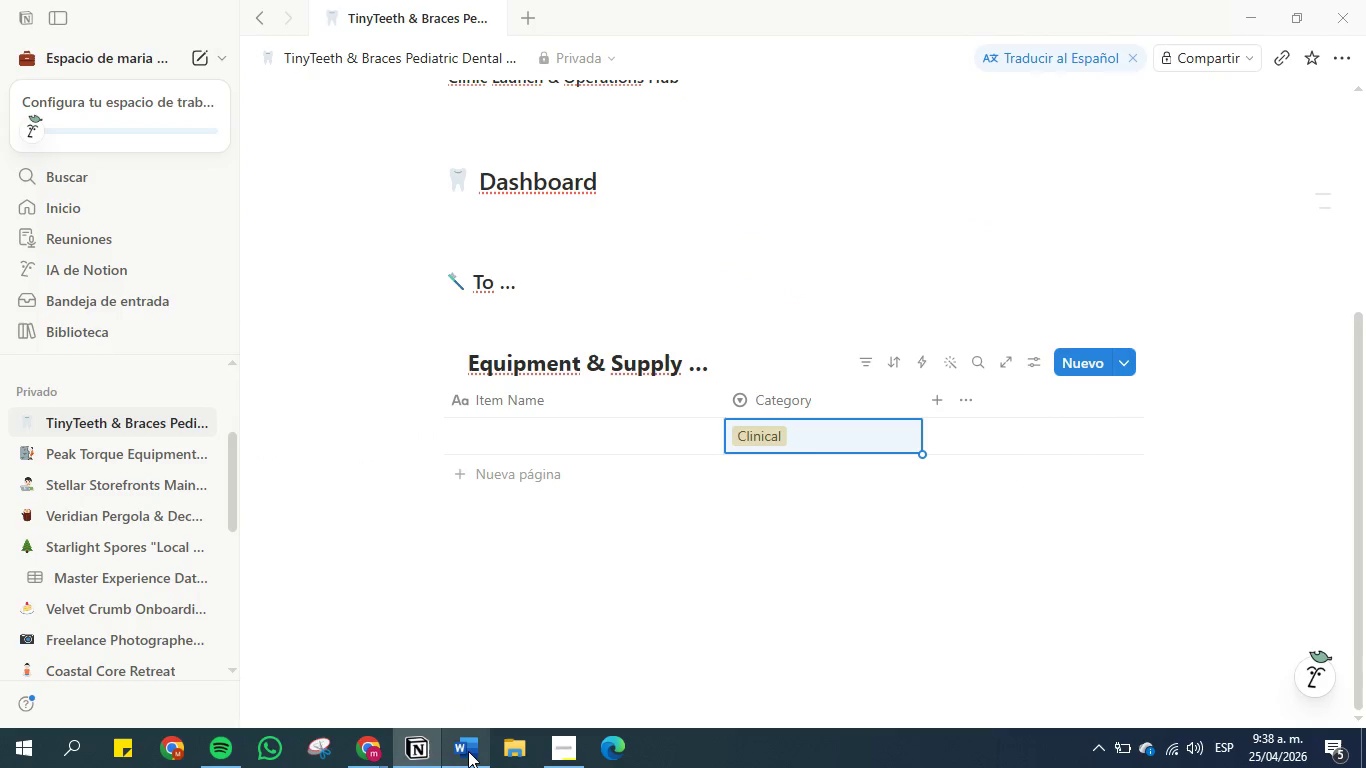 
left_click([468, 751])
 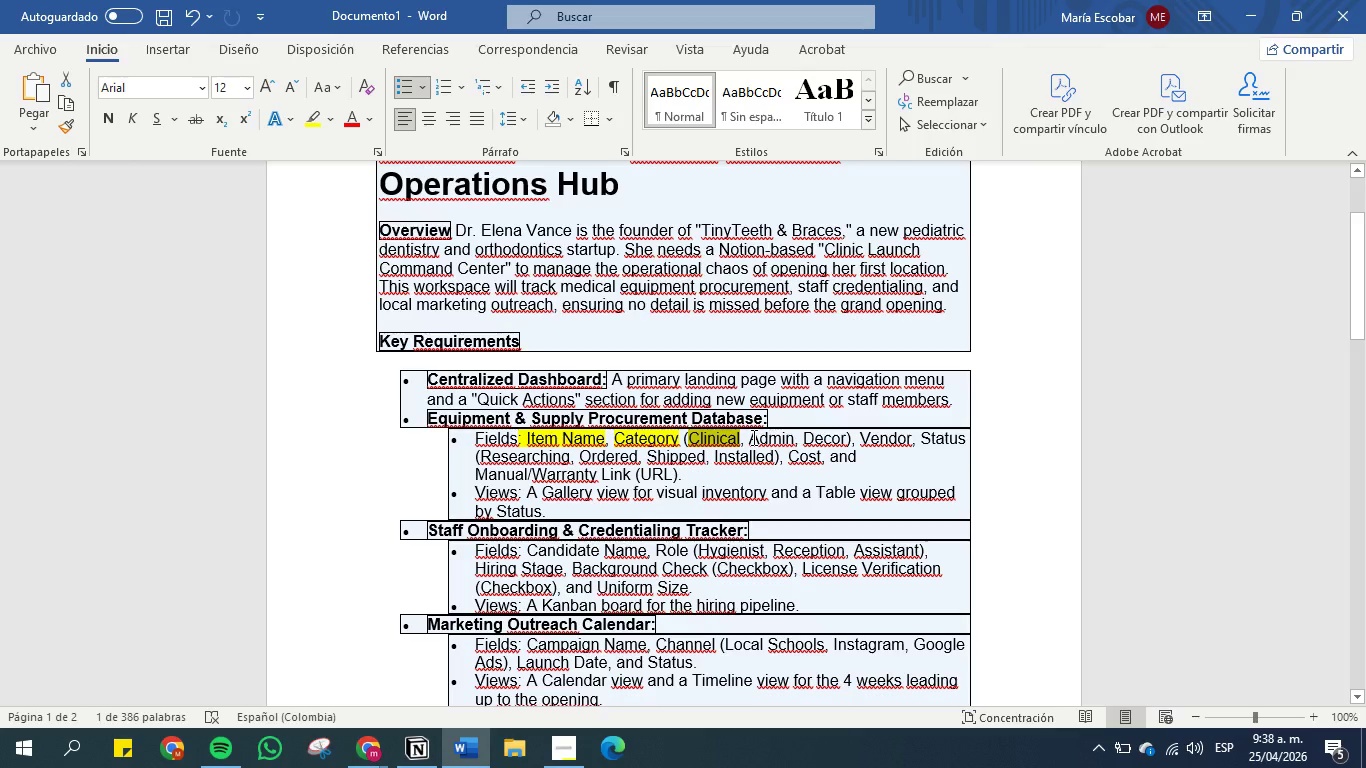 
left_click_drag(start_coordinate=[750, 437], to_coordinate=[793, 440])
 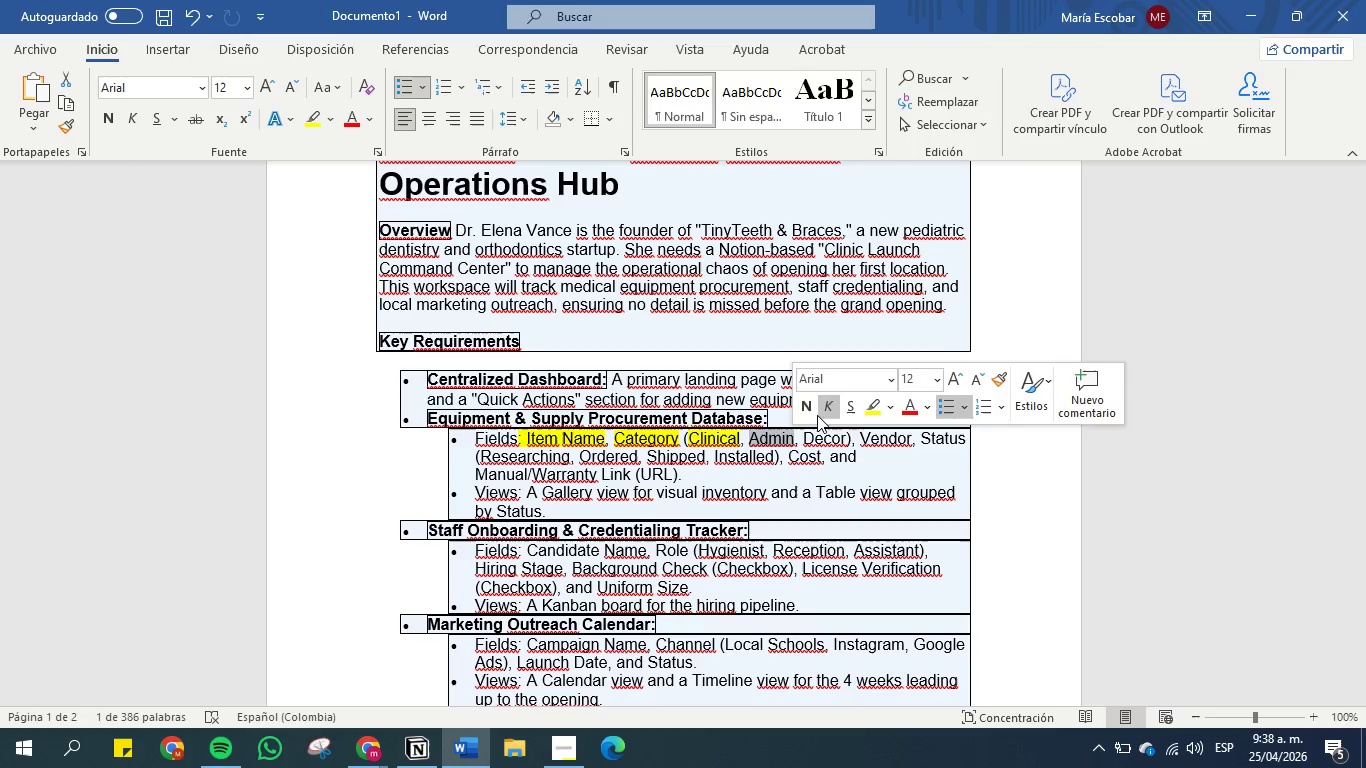 
hold_key(key=ControlLeft, duration=0.64)
 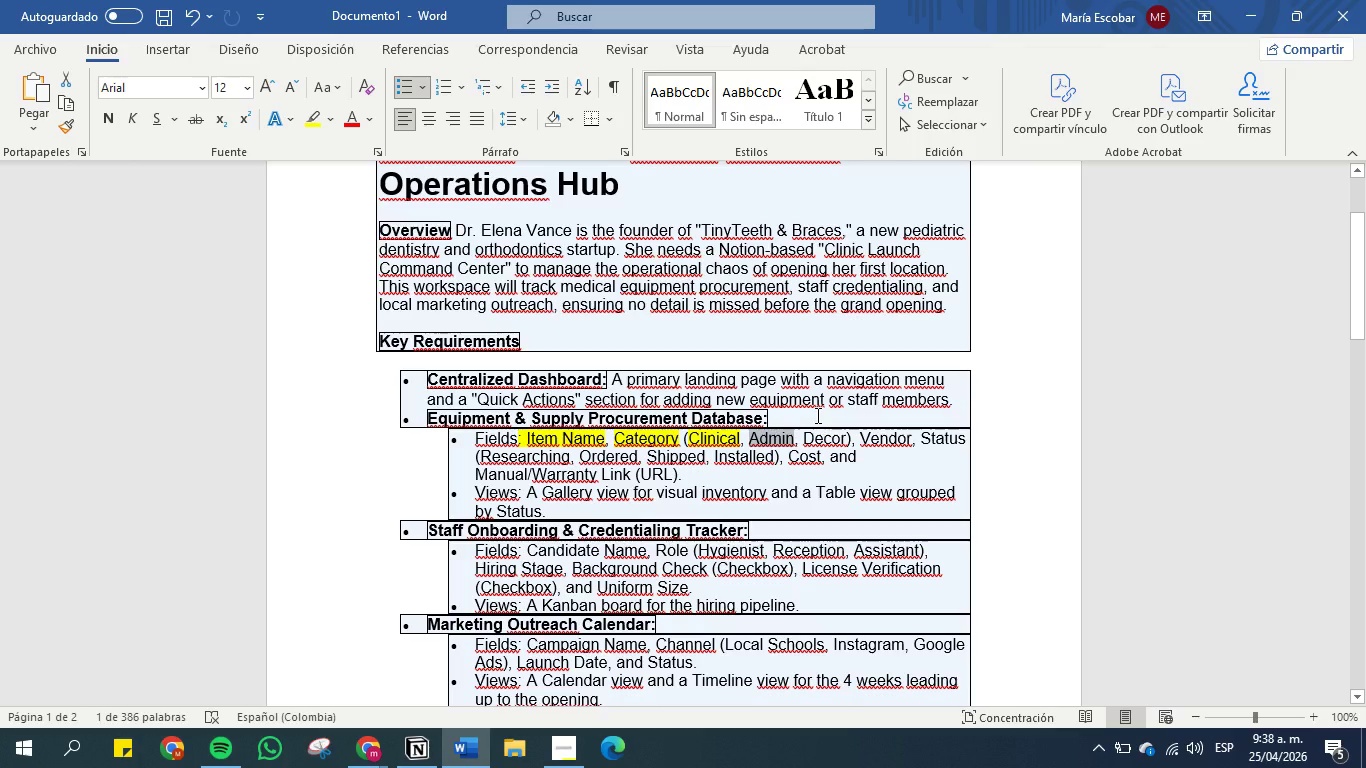 
key(Control+C)
 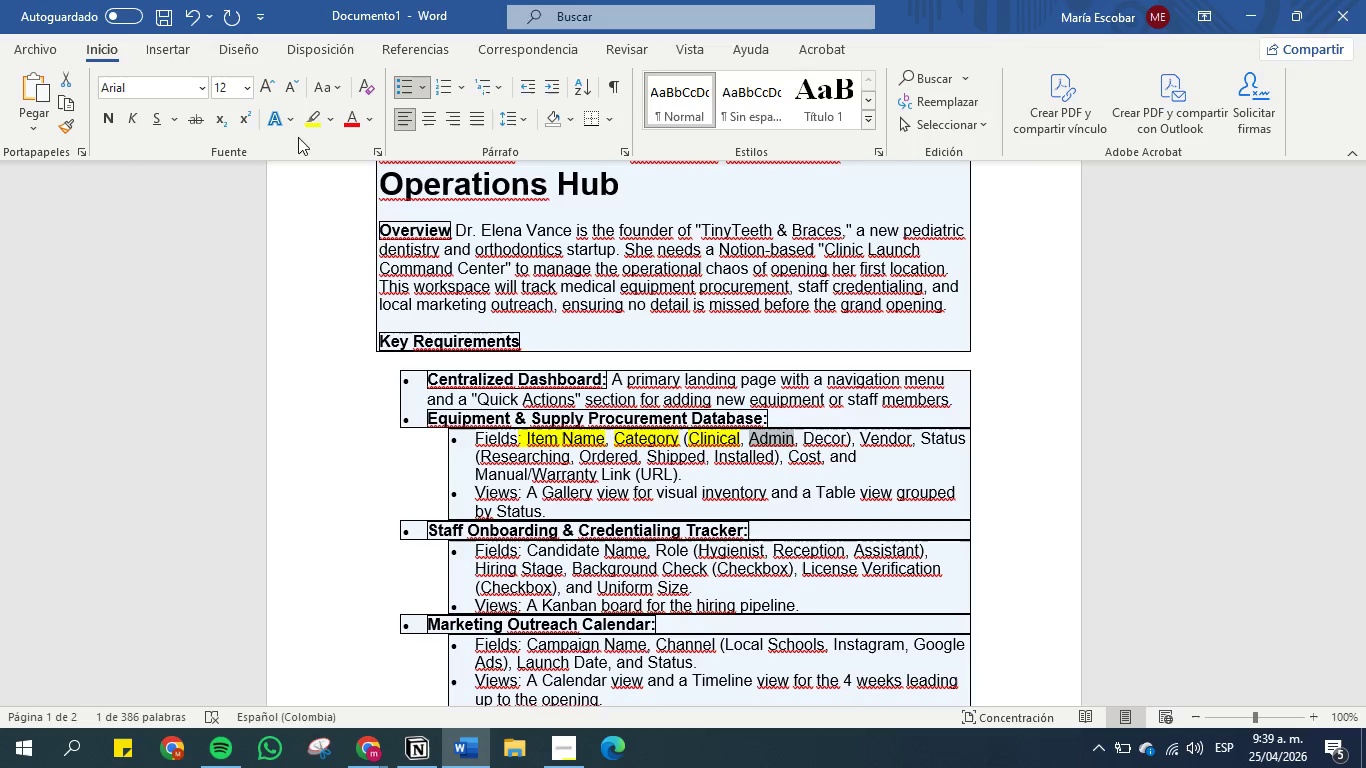 
left_click([317, 120])
 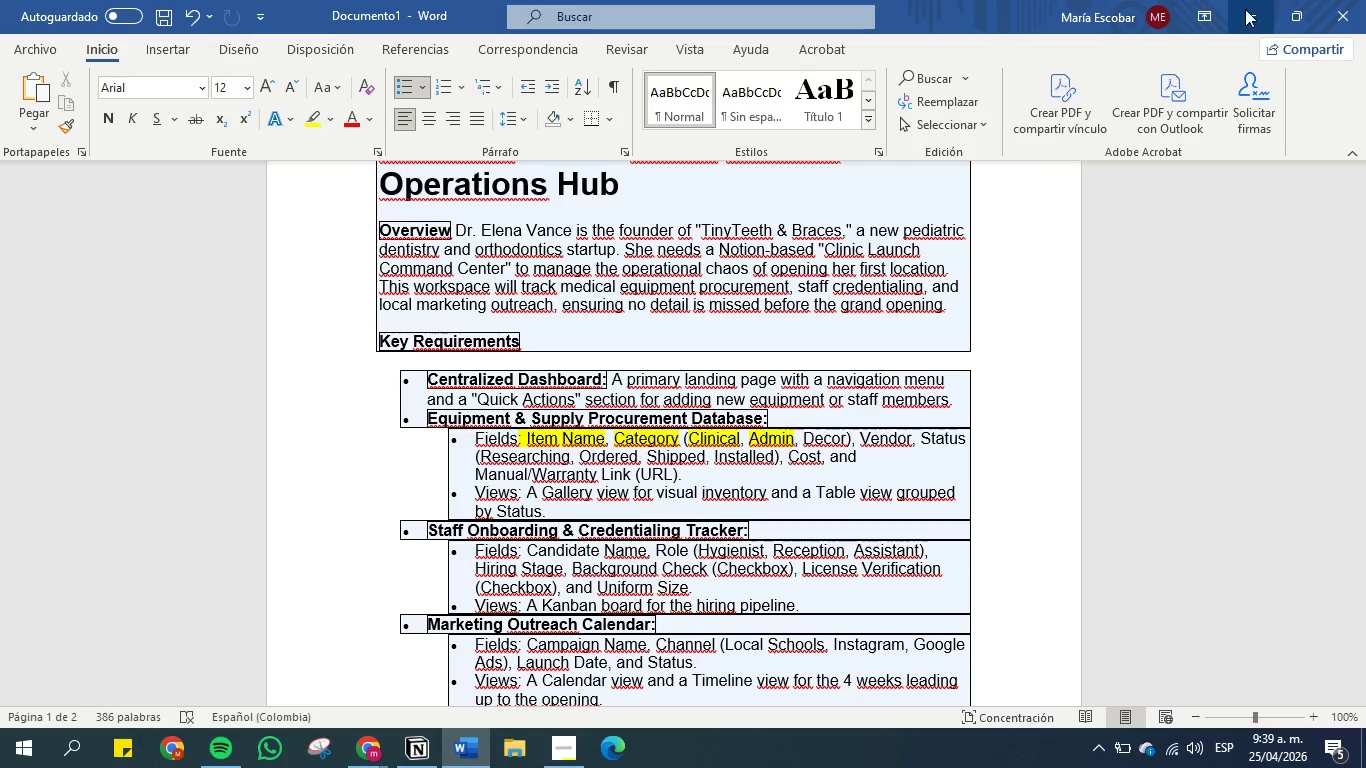 
left_click([1251, 4])
 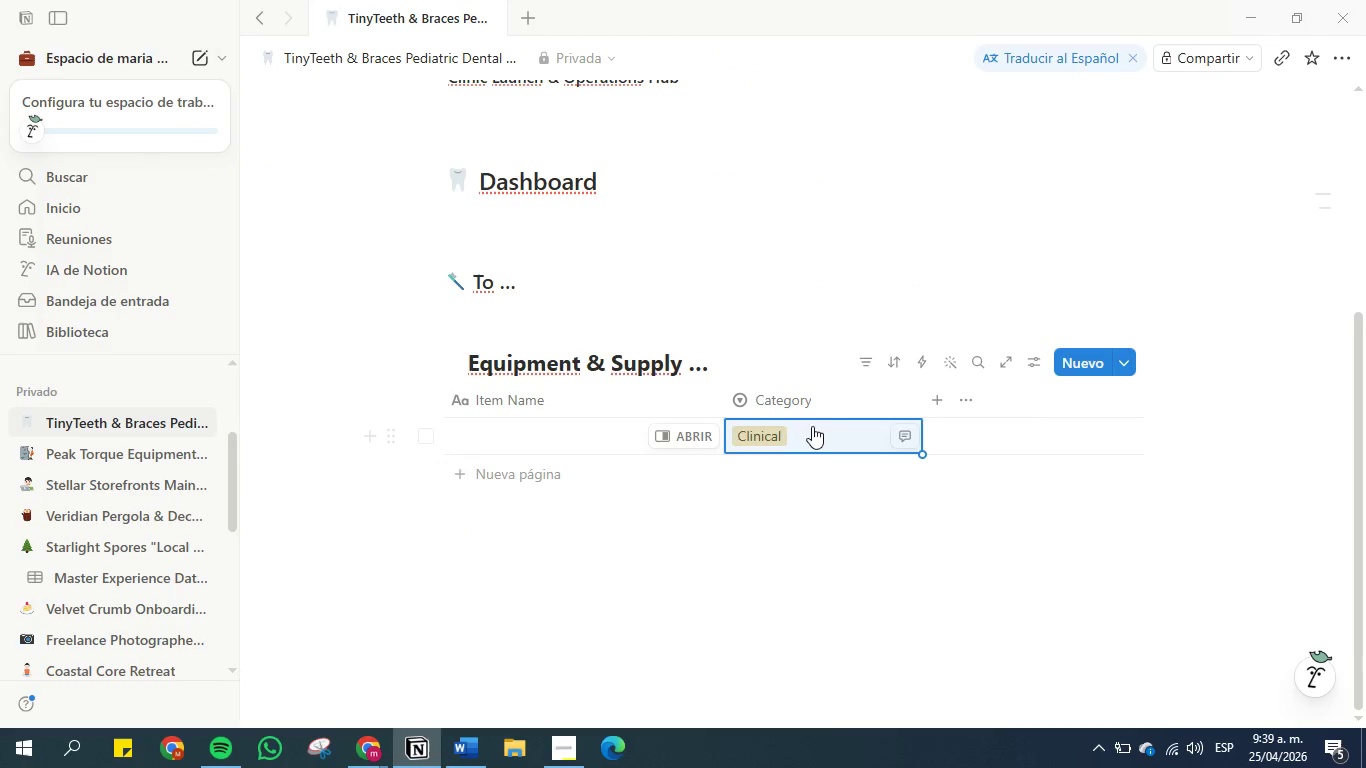 
left_click([815, 451])
 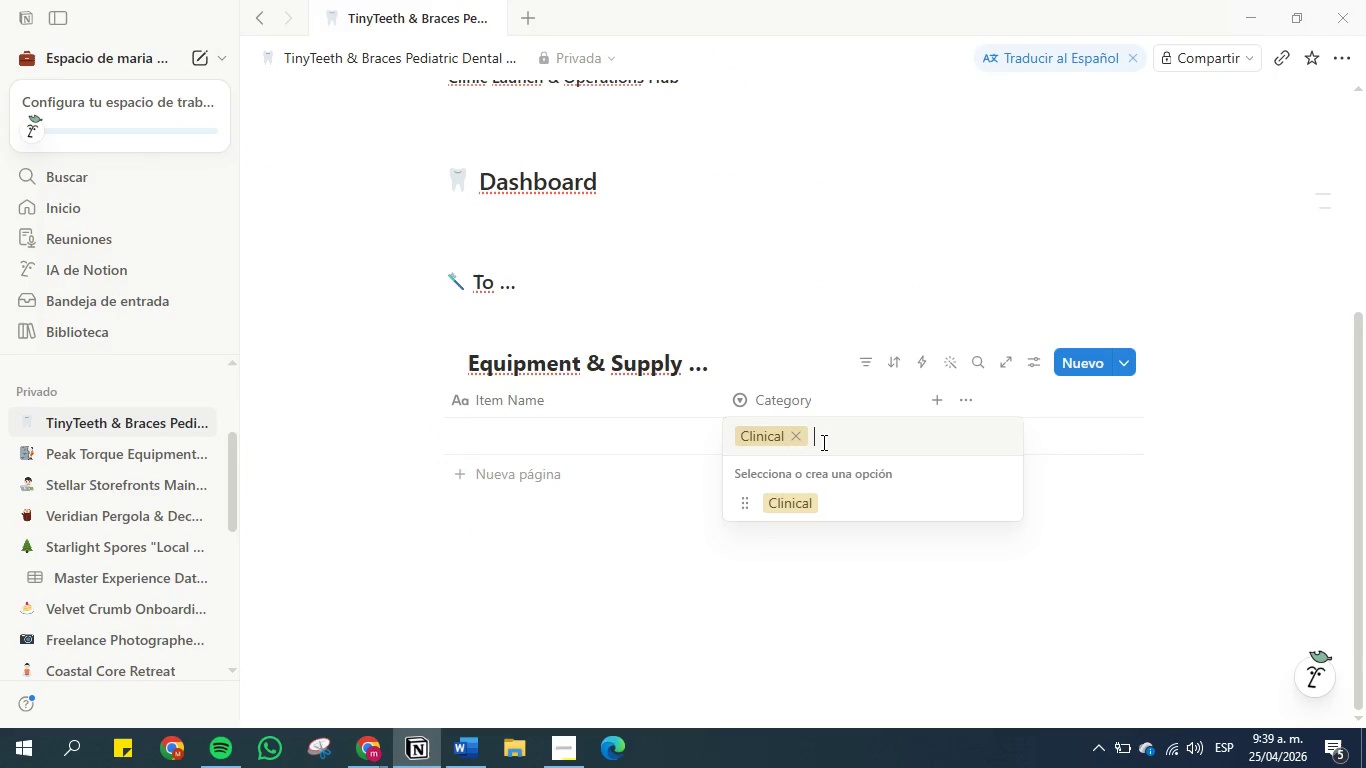 
key(Control+V)
 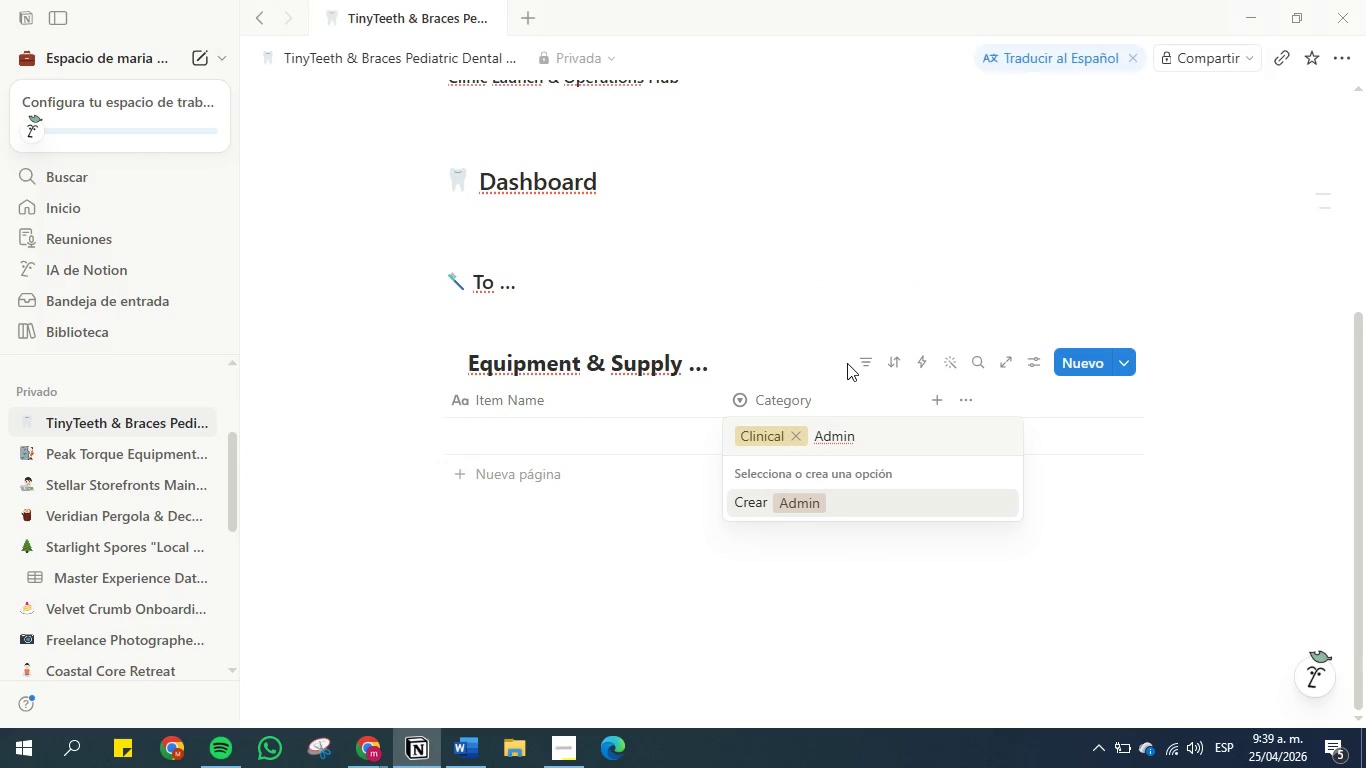 
key(Enter)
 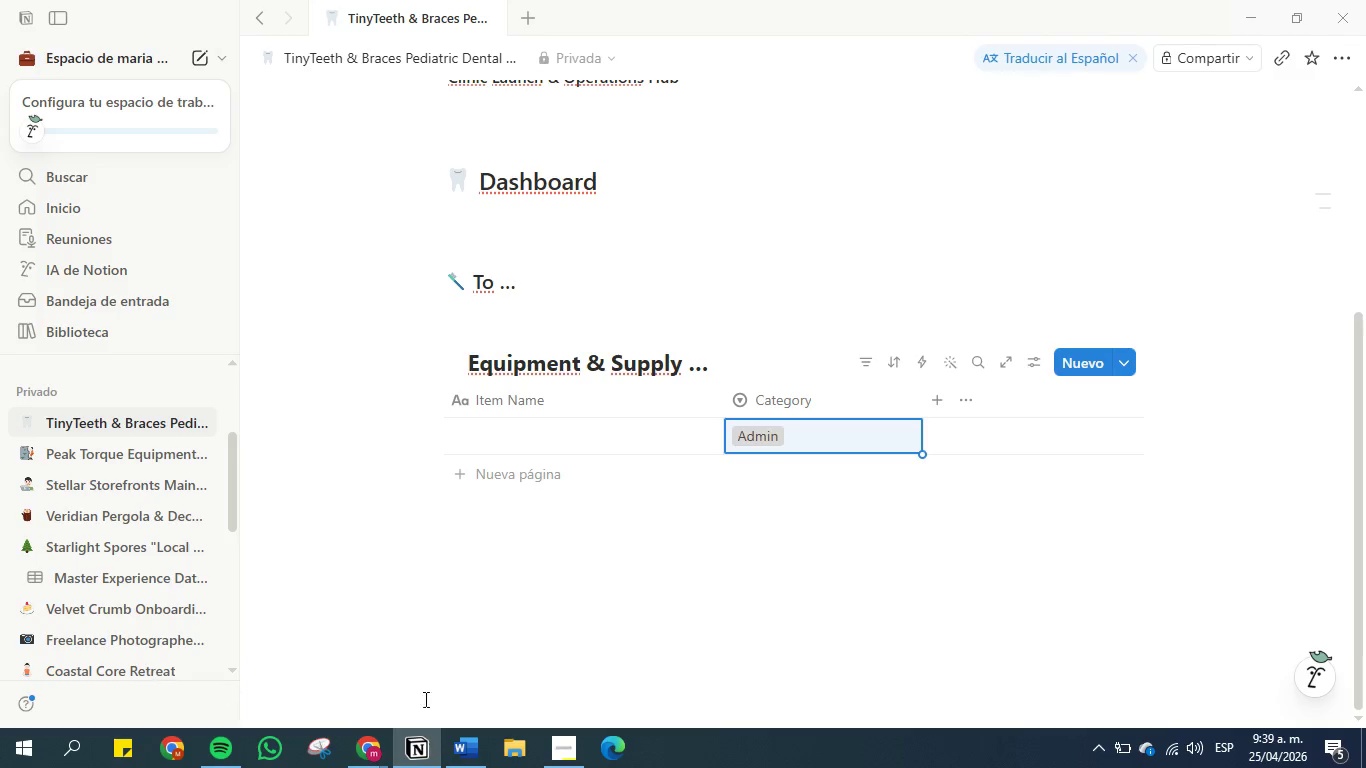 
left_click([475, 766])
 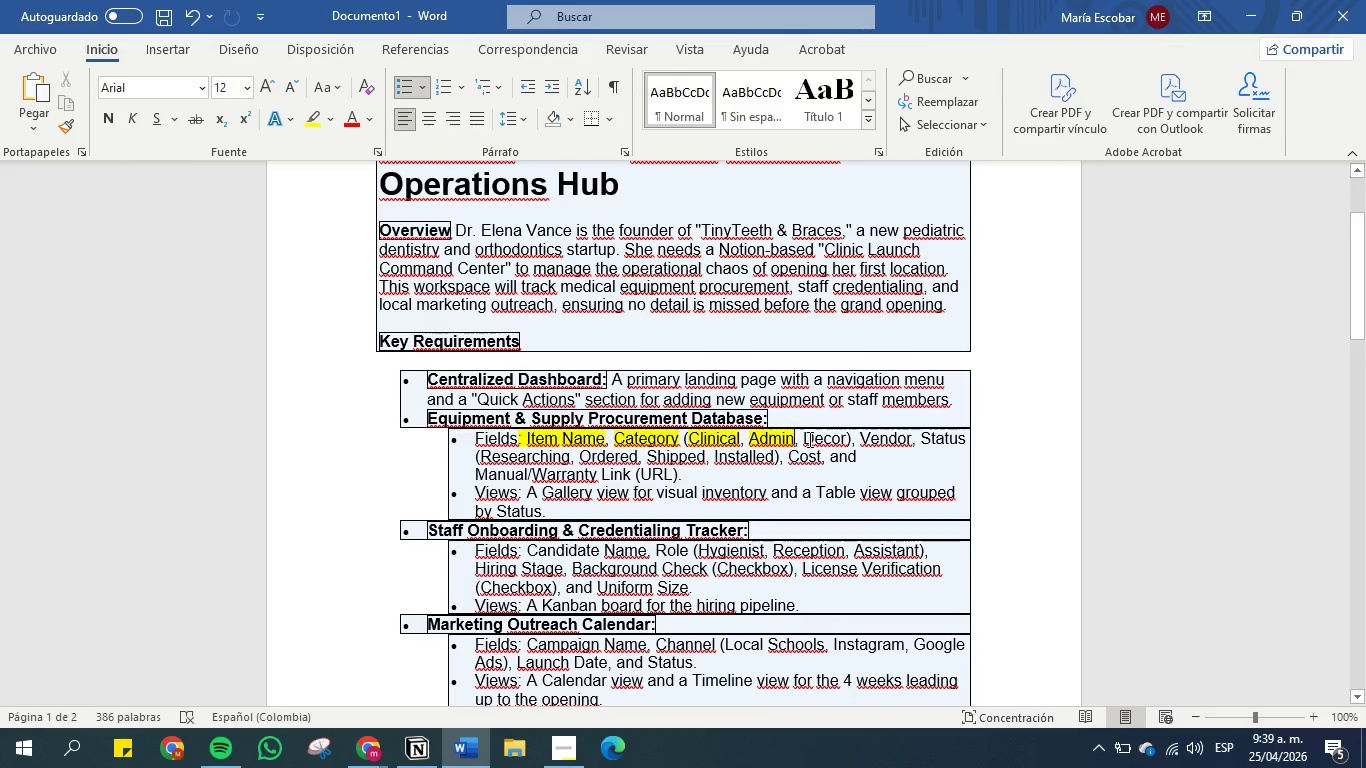 
left_click_drag(start_coordinate=[804, 439], to_coordinate=[846, 441])
 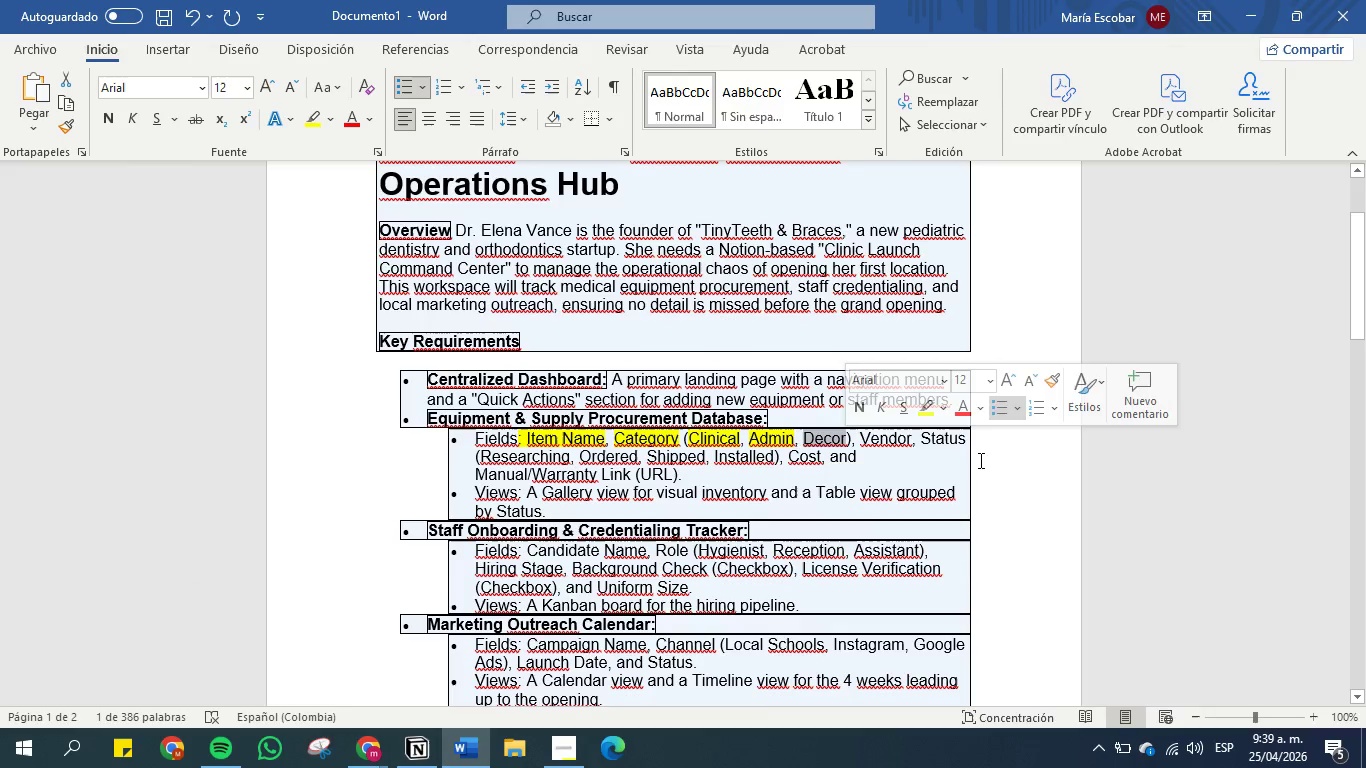 
key(Control+C)
 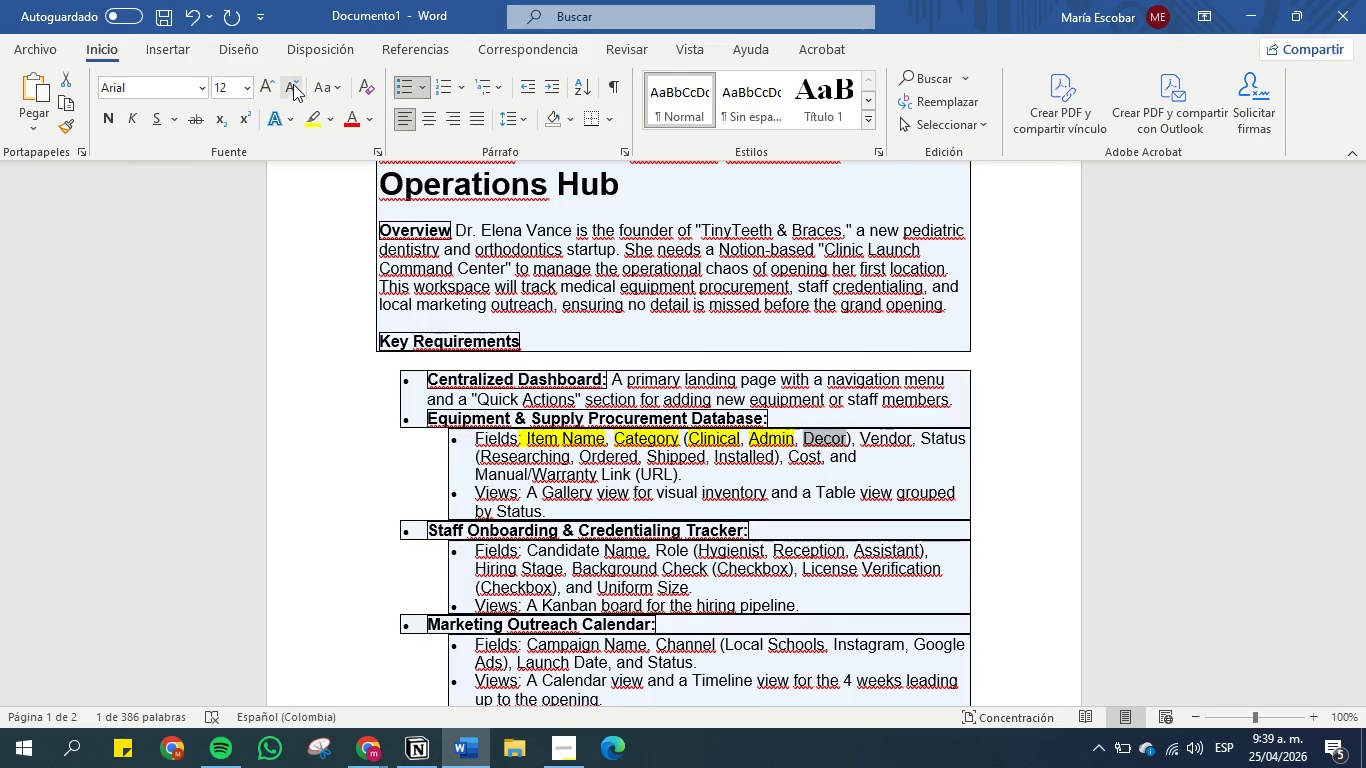 
left_click([318, 124])
 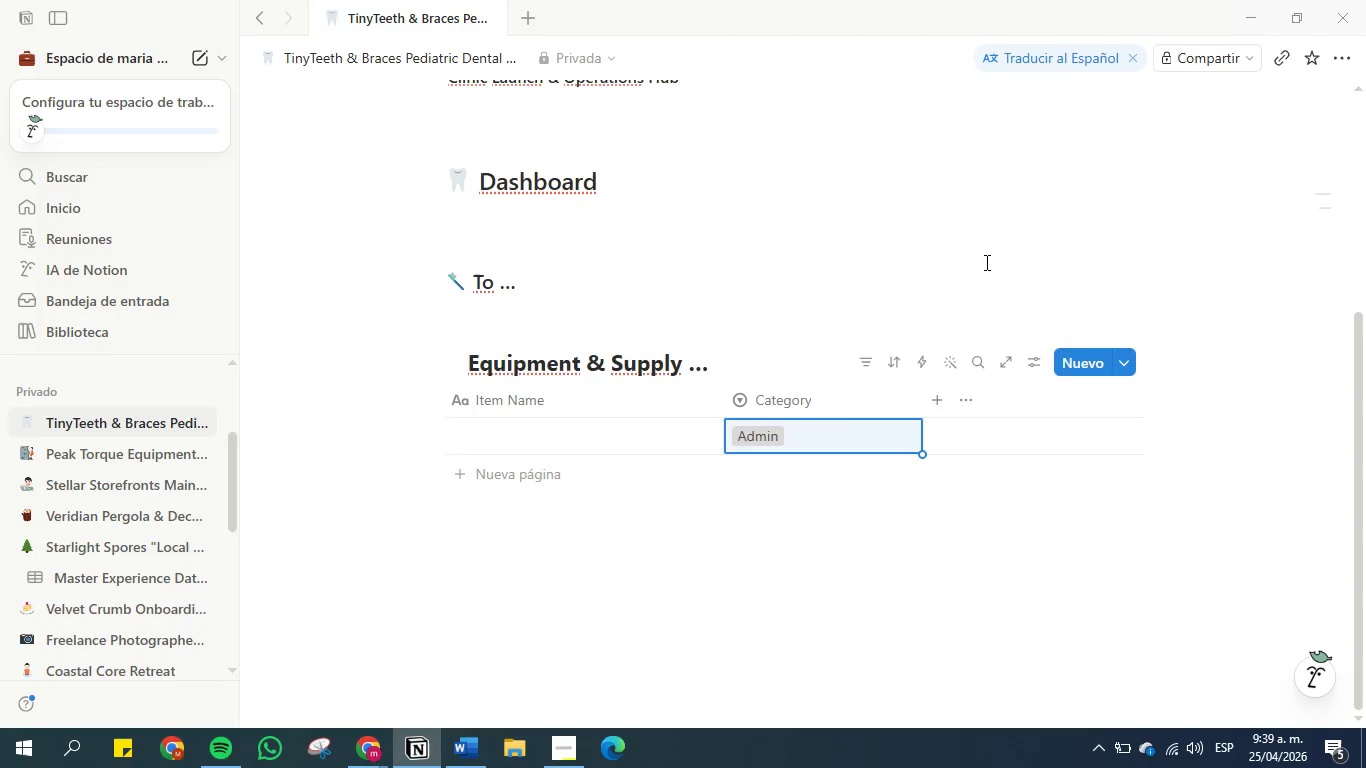 
left_click([815, 434])
 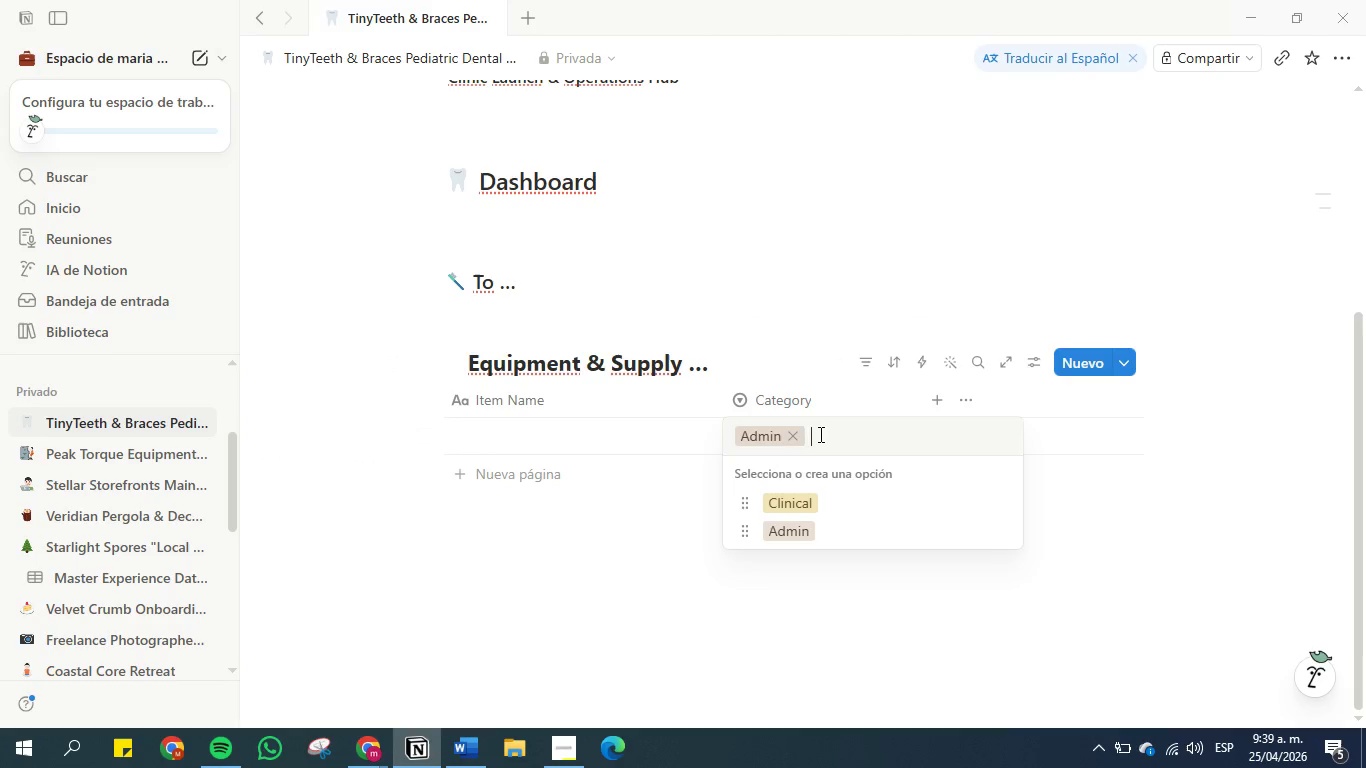 
key(Control+V)
 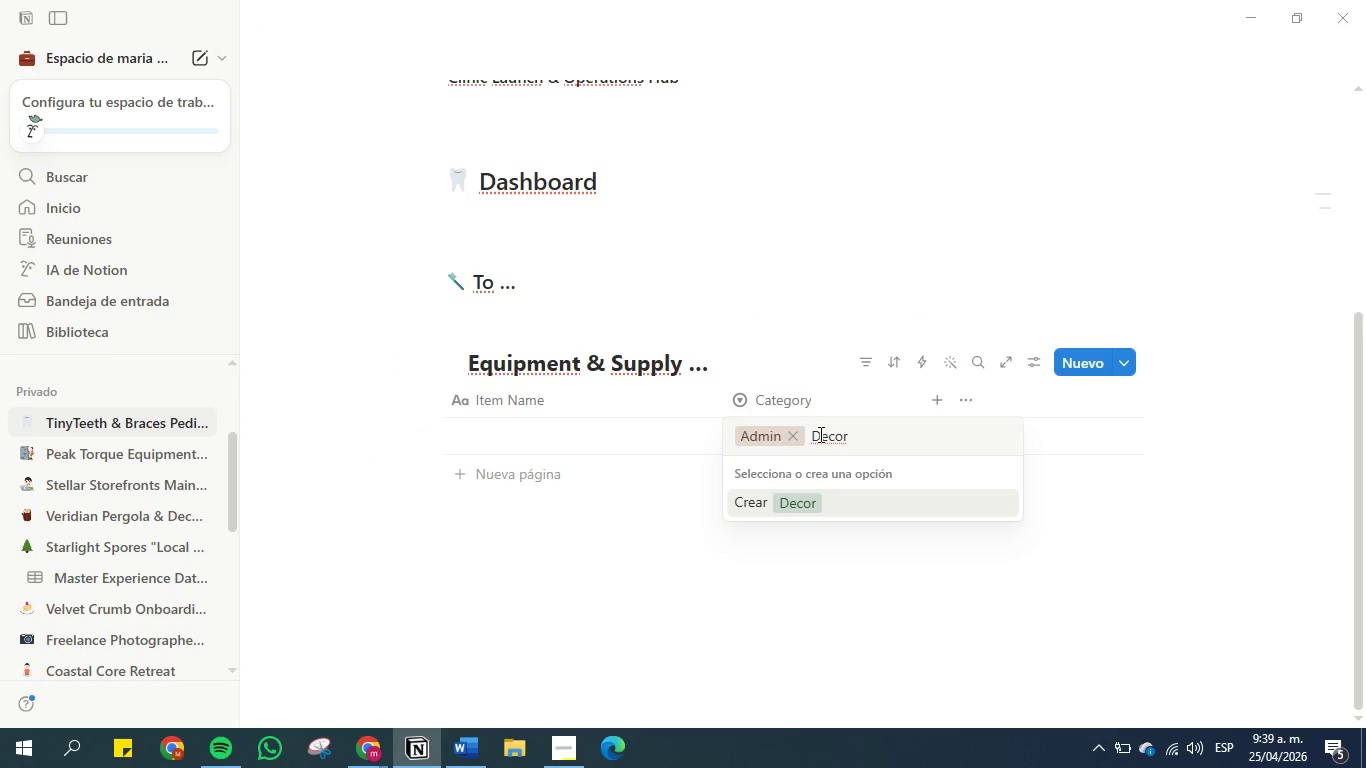 
key(Enter)
 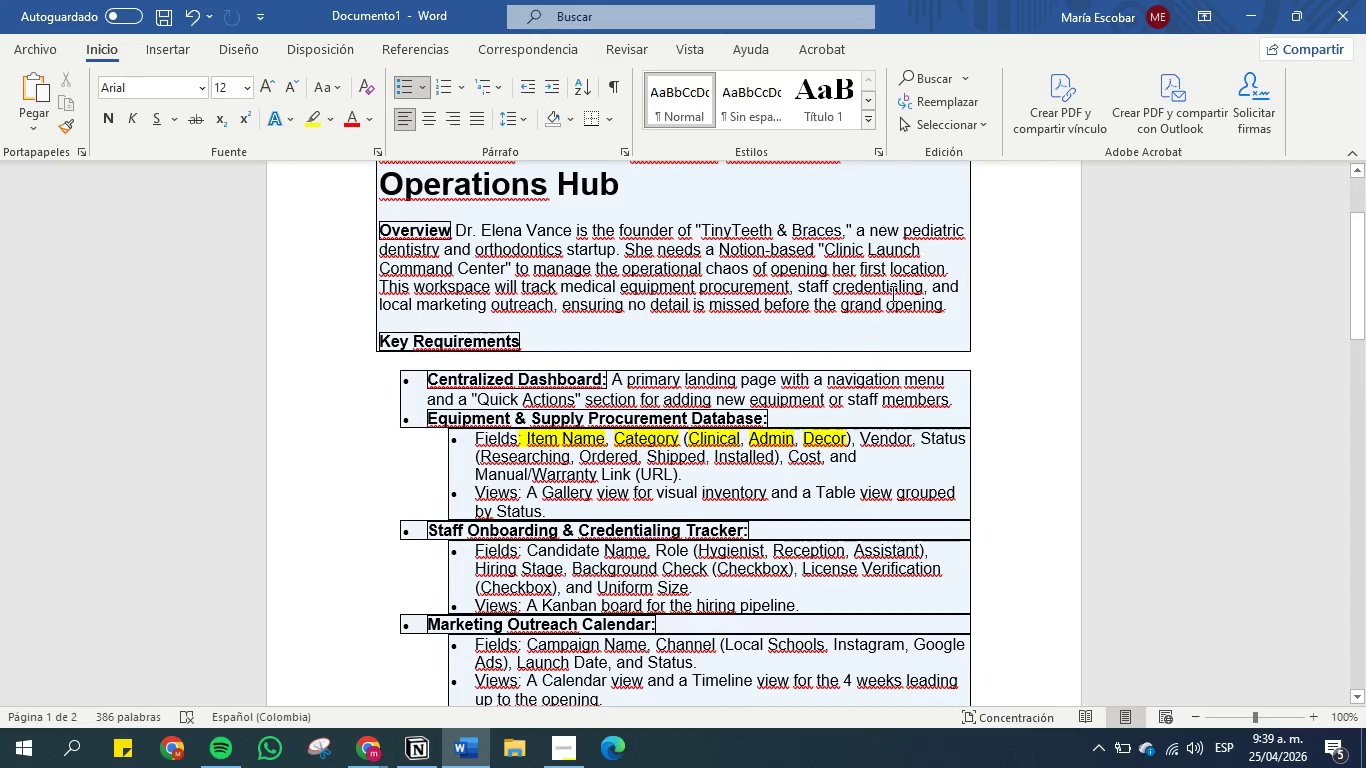 
left_click([890, 439])
 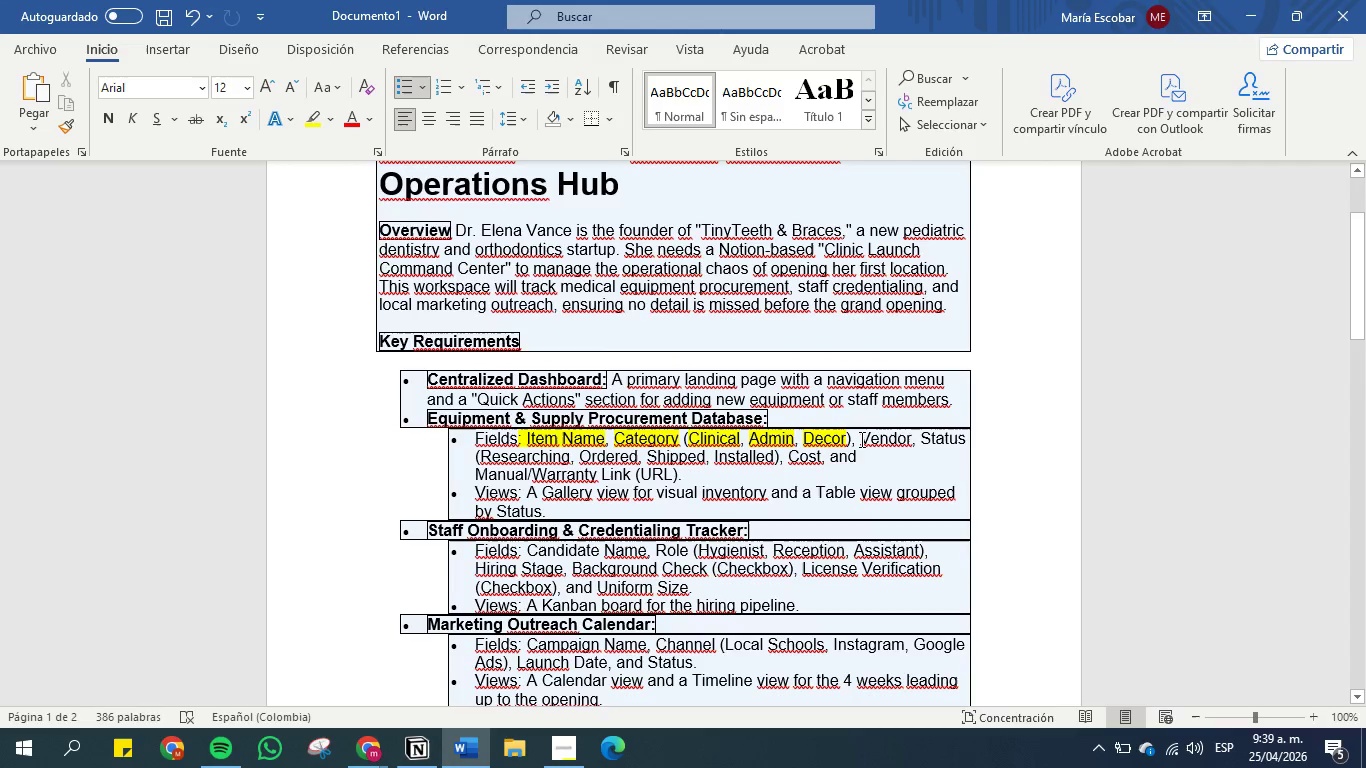 
left_click_drag(start_coordinate=[864, 436], to_coordinate=[912, 440])
 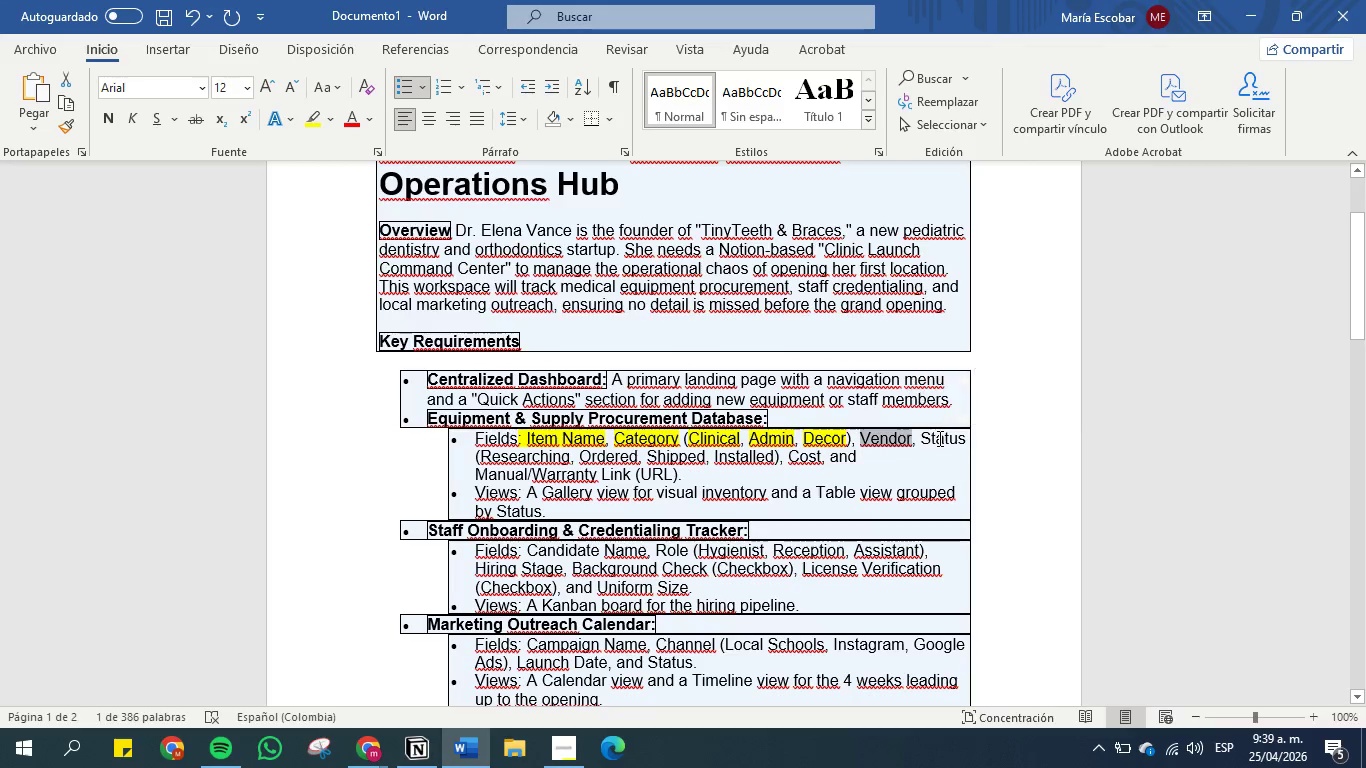 
key(Control+C)
 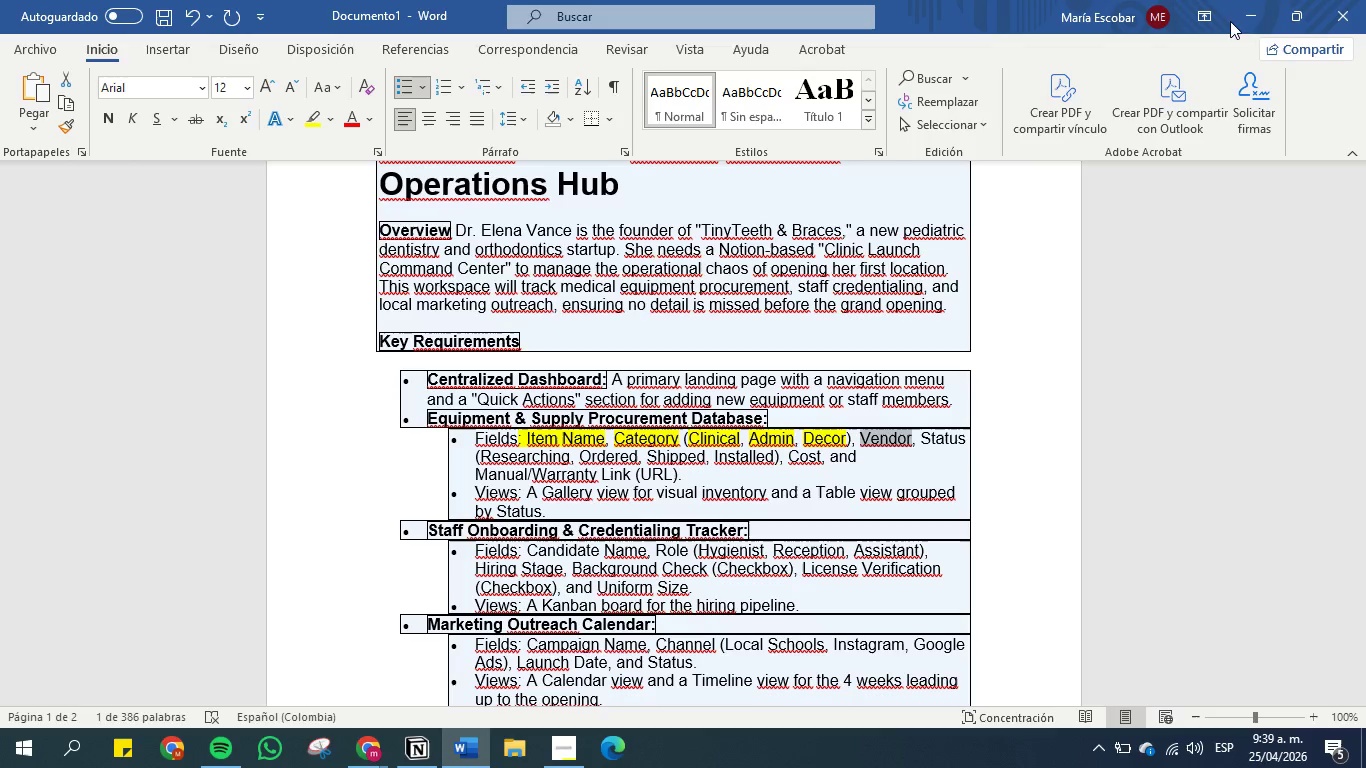 
left_click([1244, 16])
 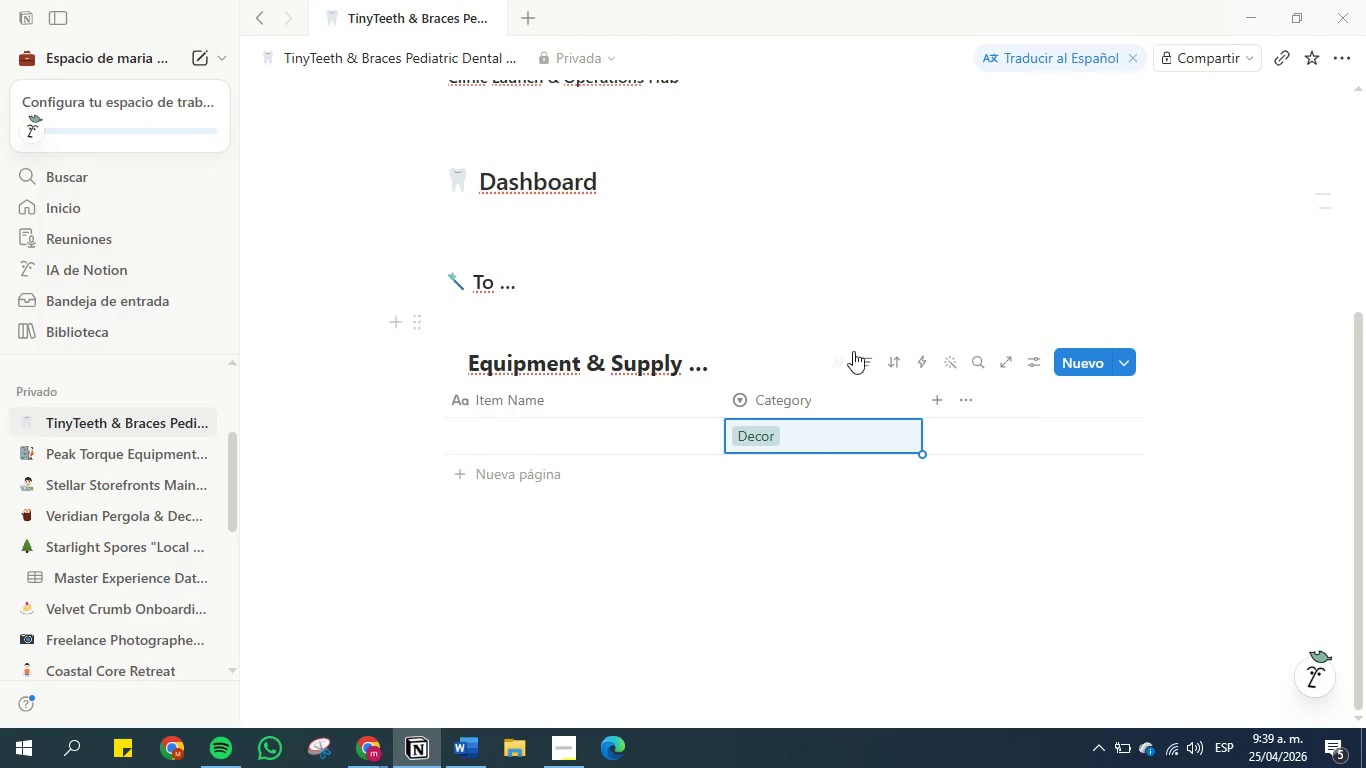 
hold_key(key=ControlLeft, duration=0.34)
 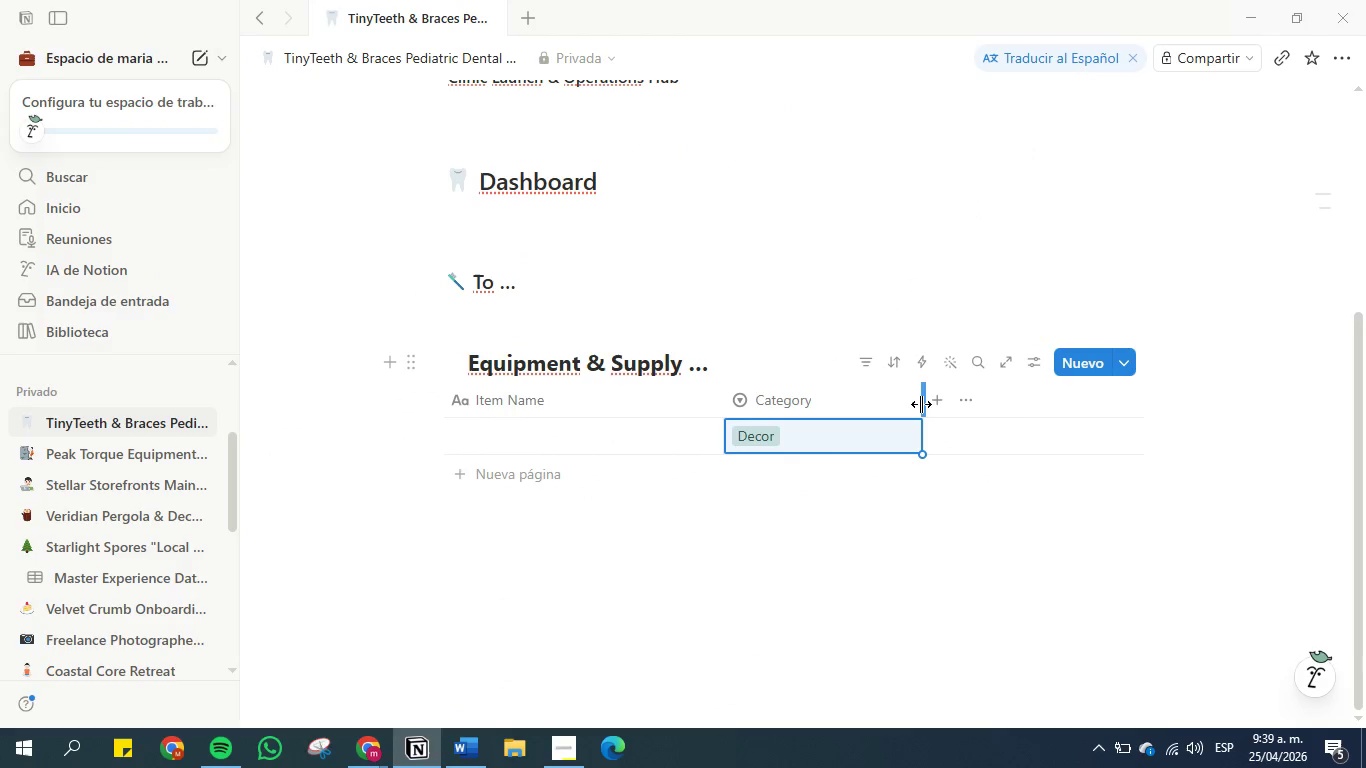 
left_click_drag(start_coordinate=[921, 404], to_coordinate=[826, 414])
 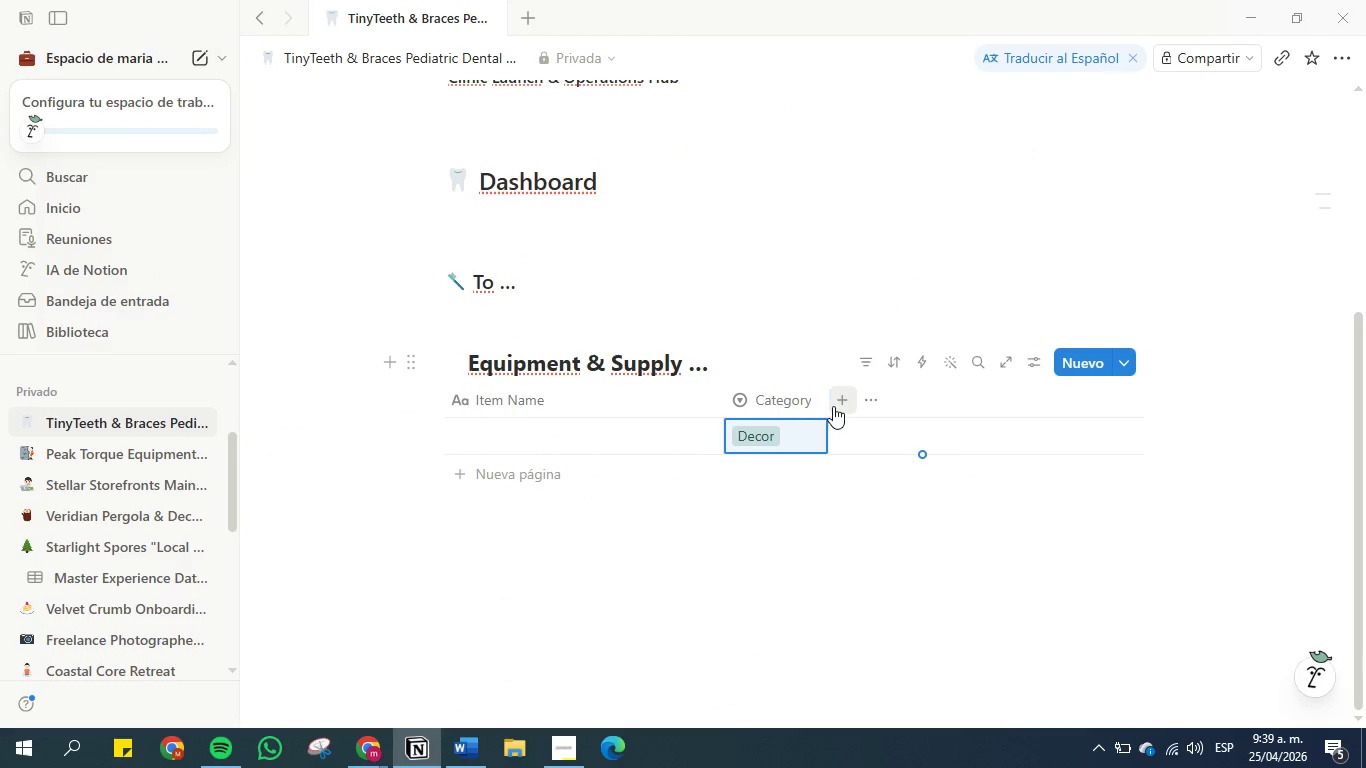 
left_click([835, 406])
 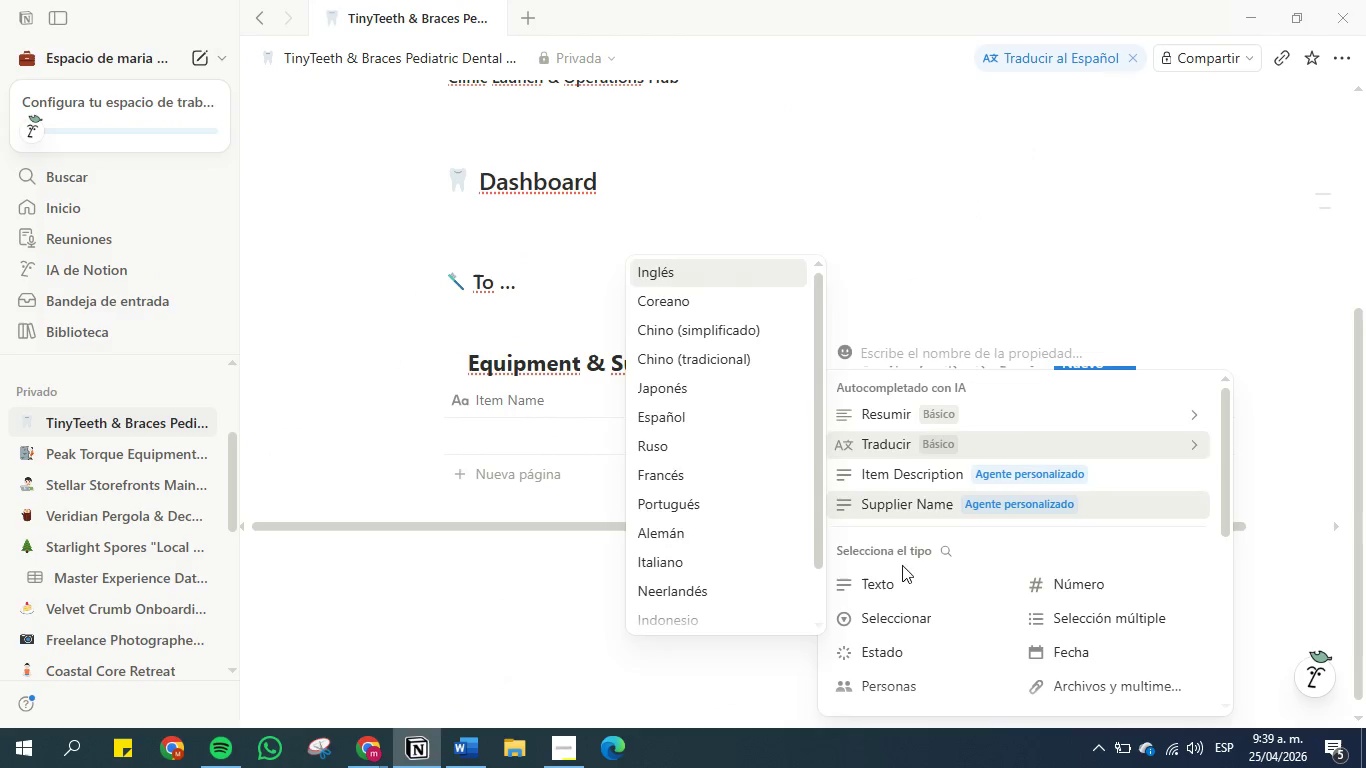 
left_click([900, 613])
 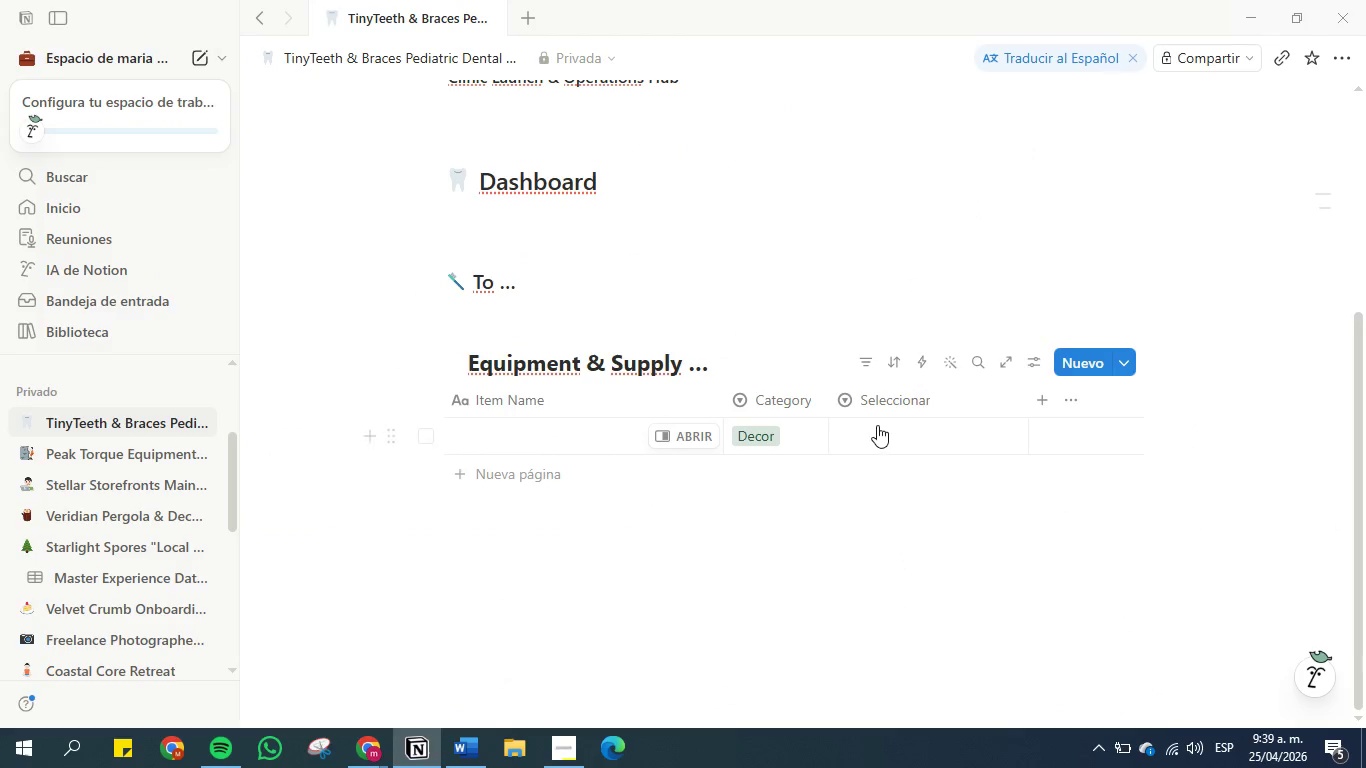 
left_click([886, 393])
 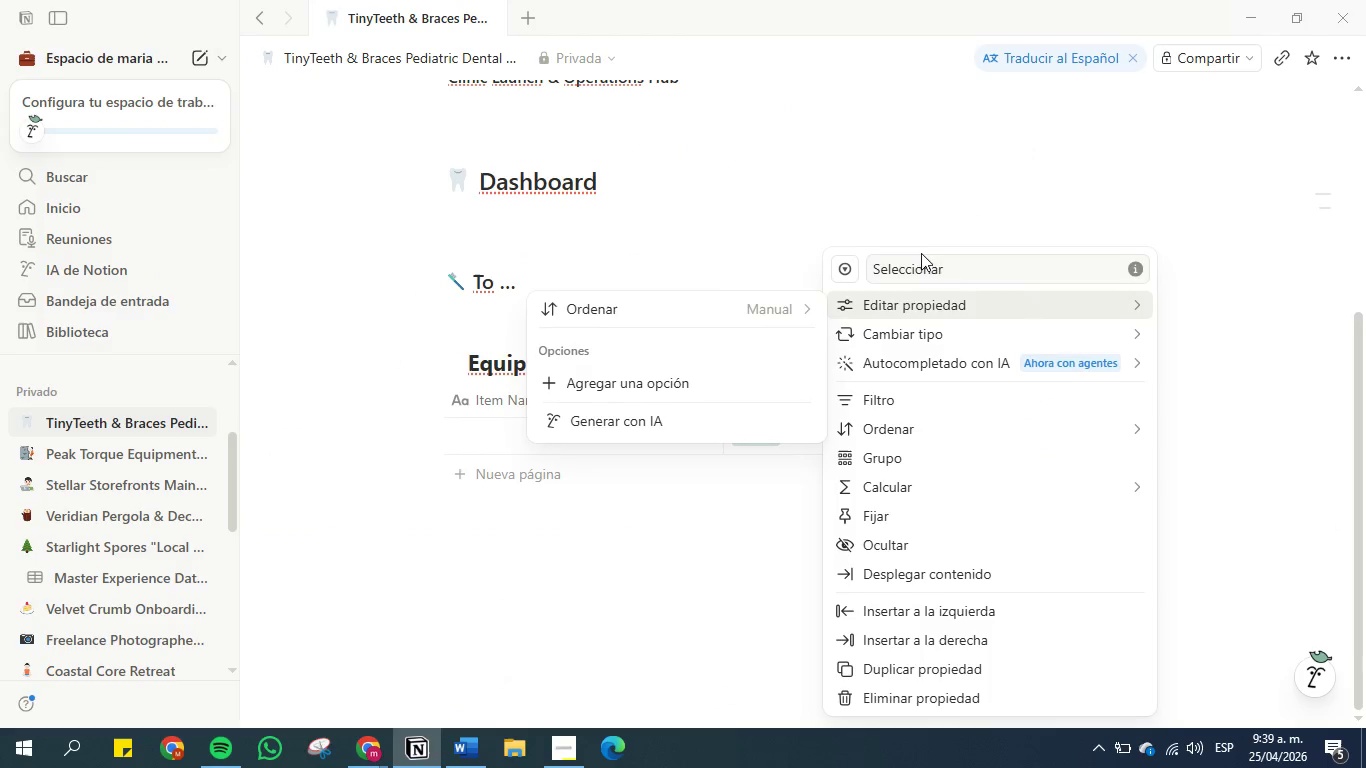 
double_click([921, 268])
 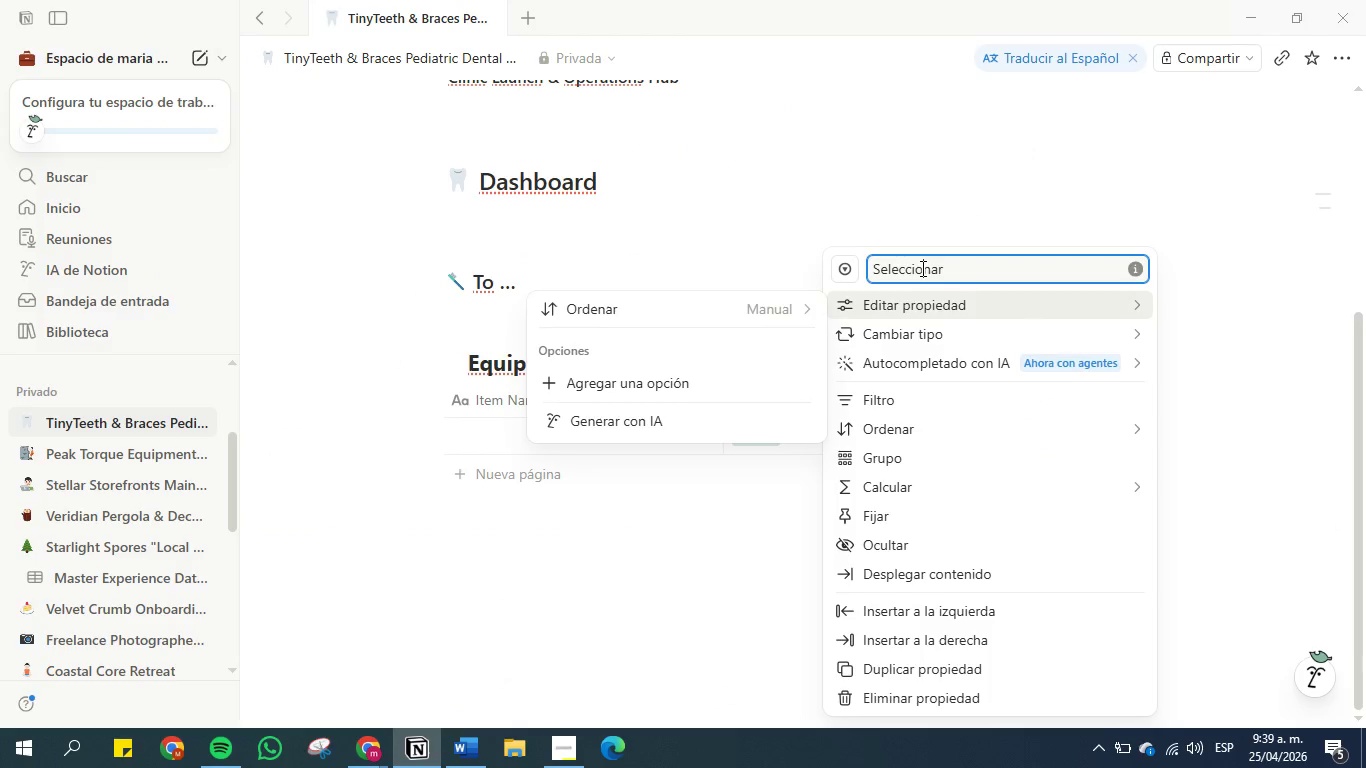 
triple_click([921, 268])
 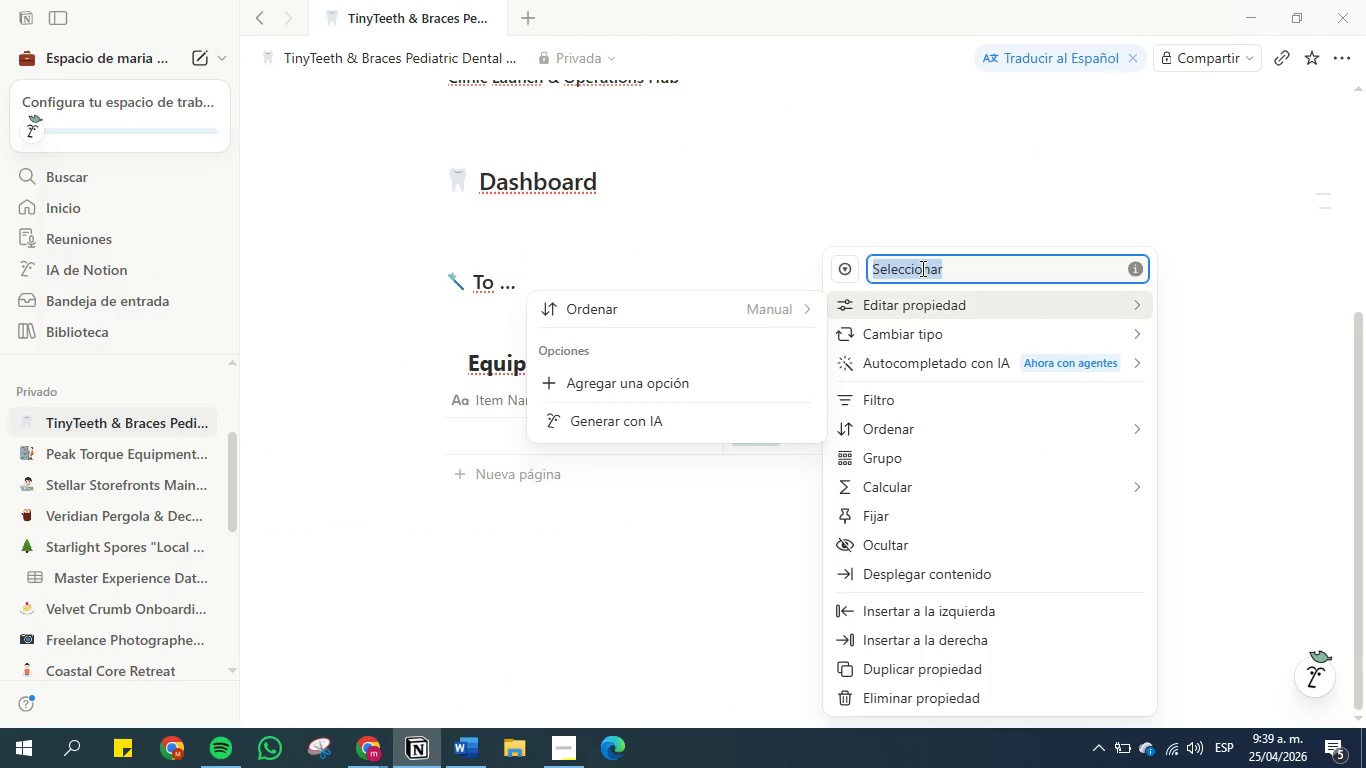 
triple_click([921, 268])
 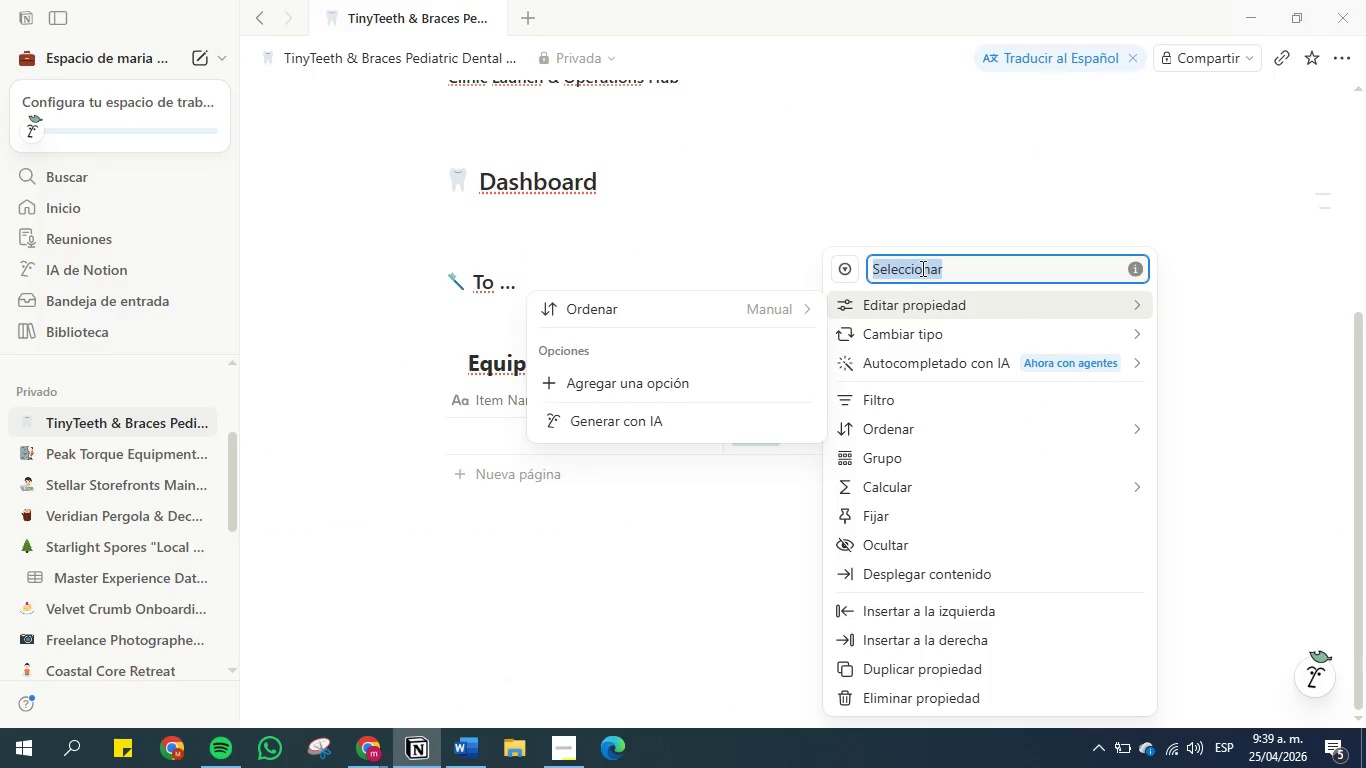 
key(Control+V)
 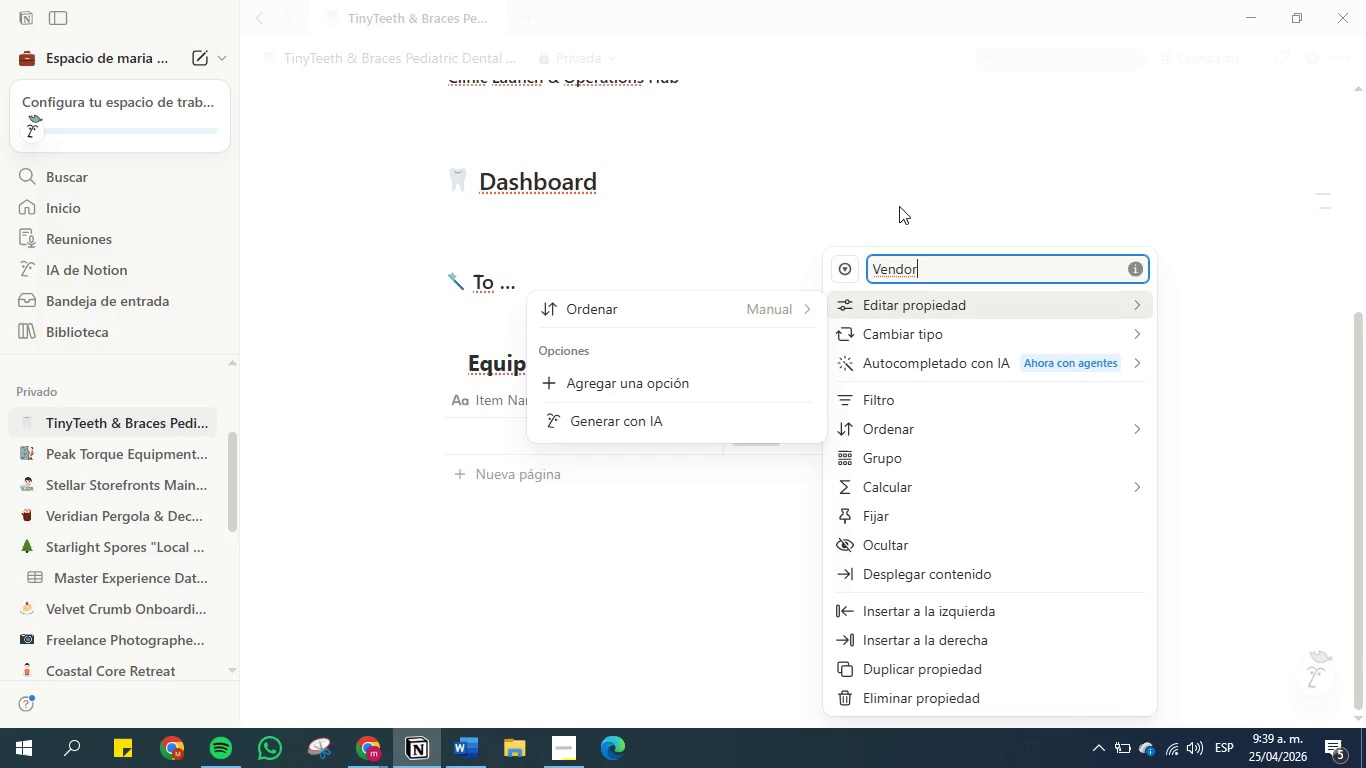 
left_click([899, 206])
 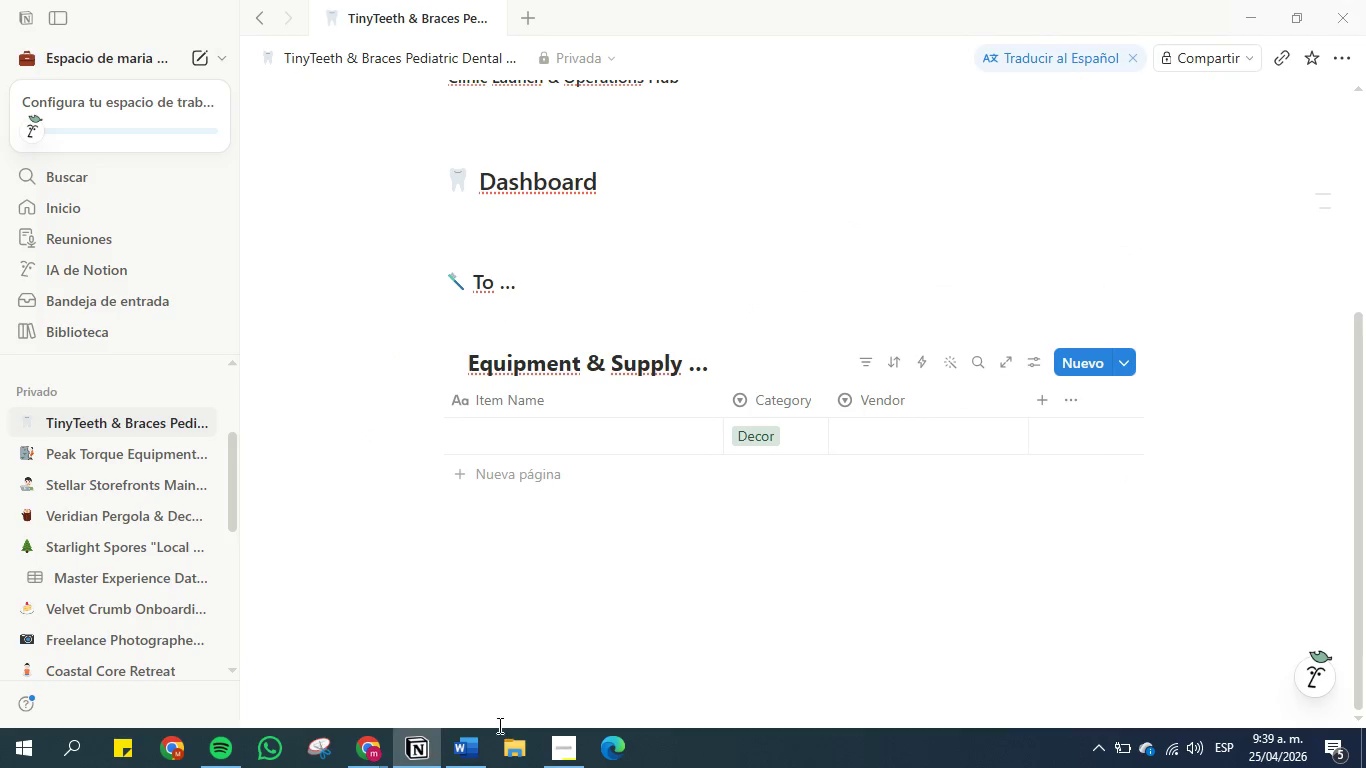 
left_click([471, 747])
 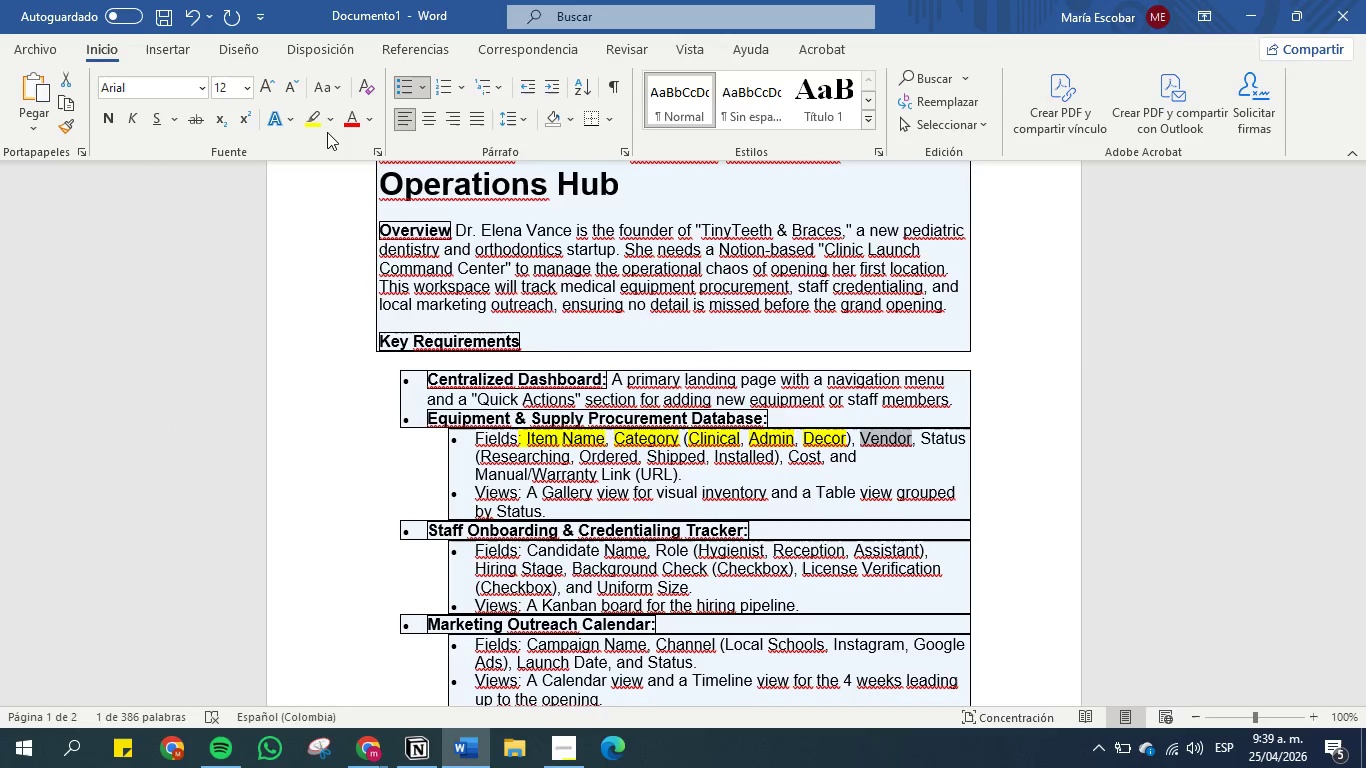 
left_click([313, 124])
 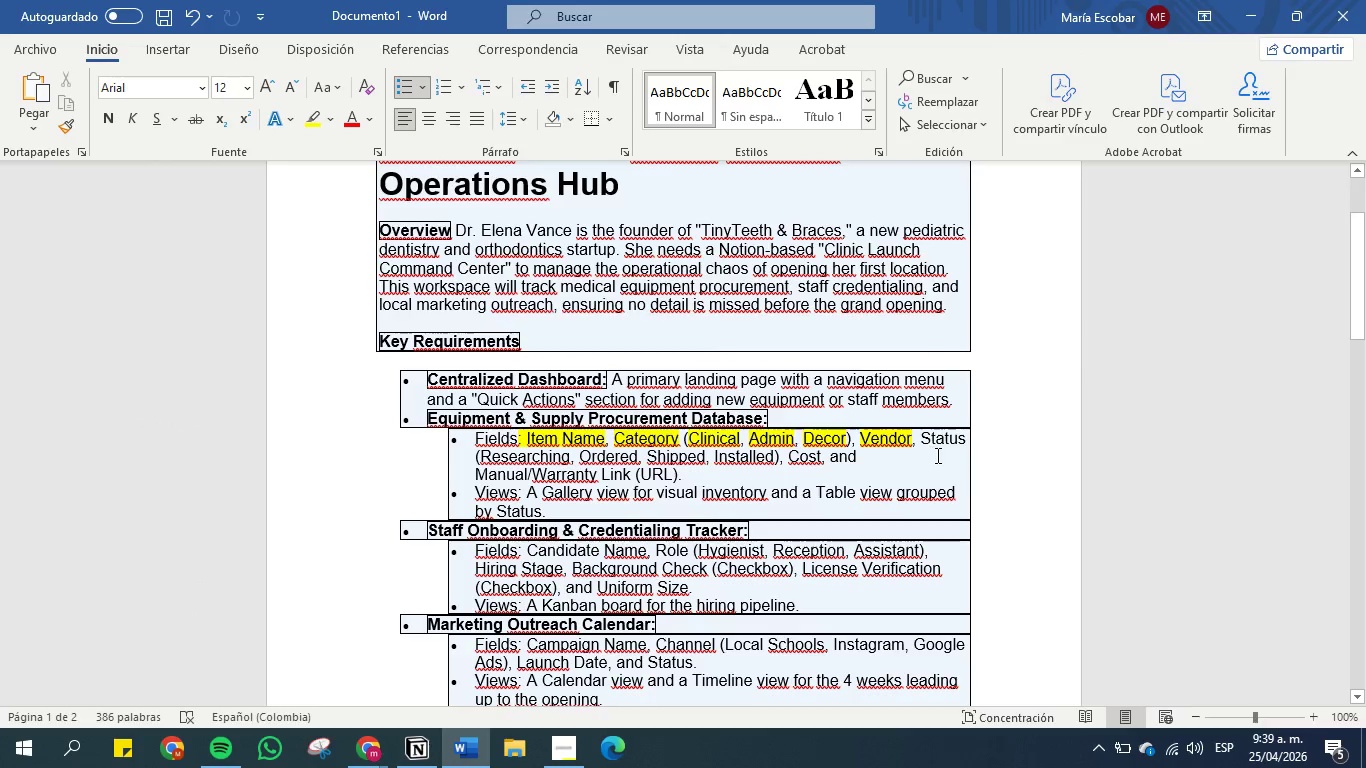 
left_click_drag(start_coordinate=[920, 439], to_coordinate=[963, 440])
 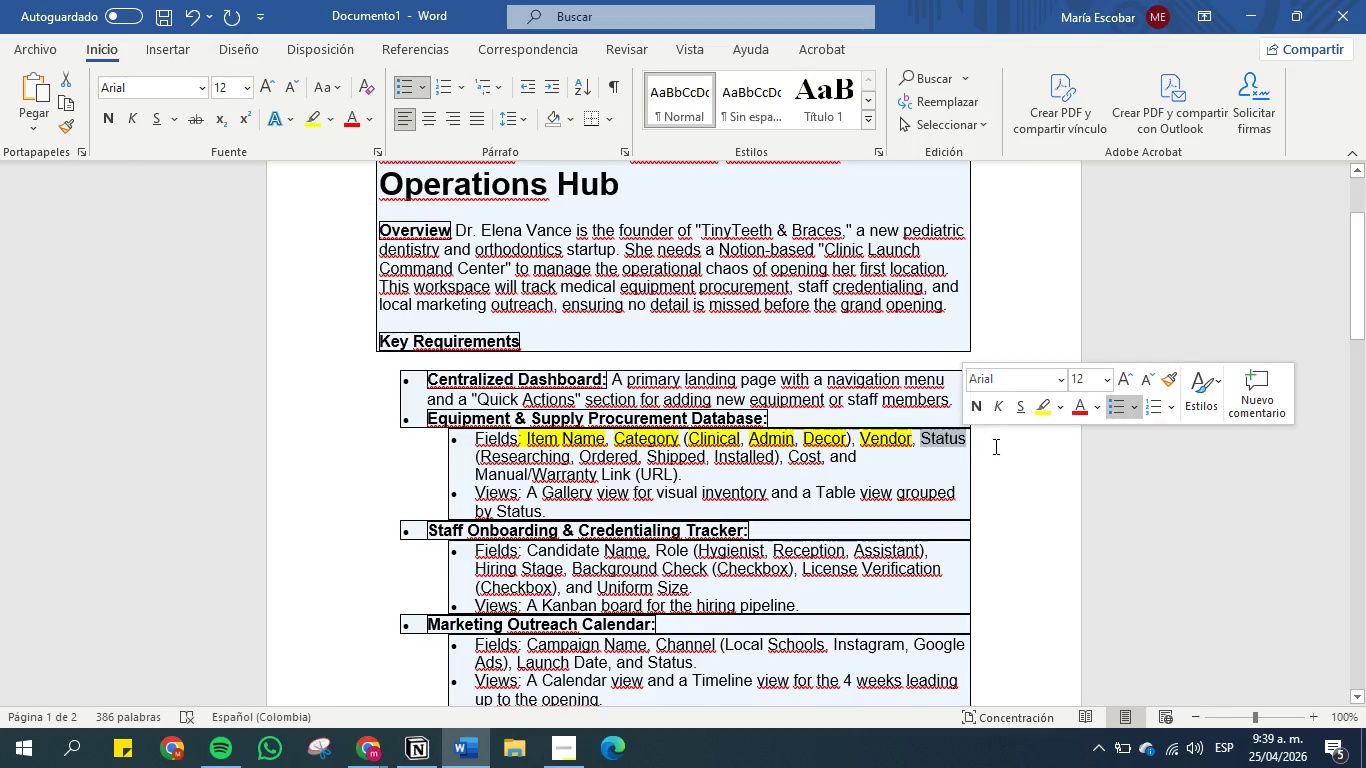 
key(Control+C)
 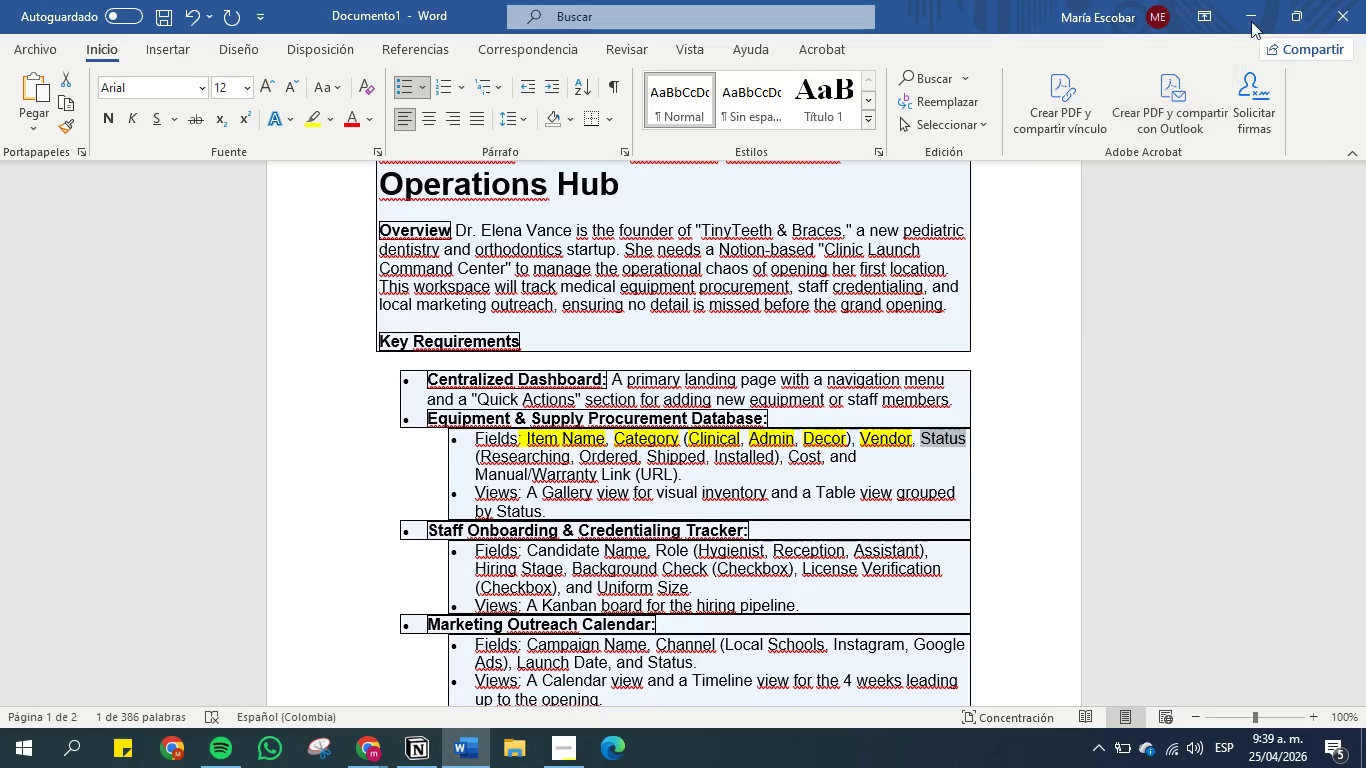 
left_click([1252, 9])
 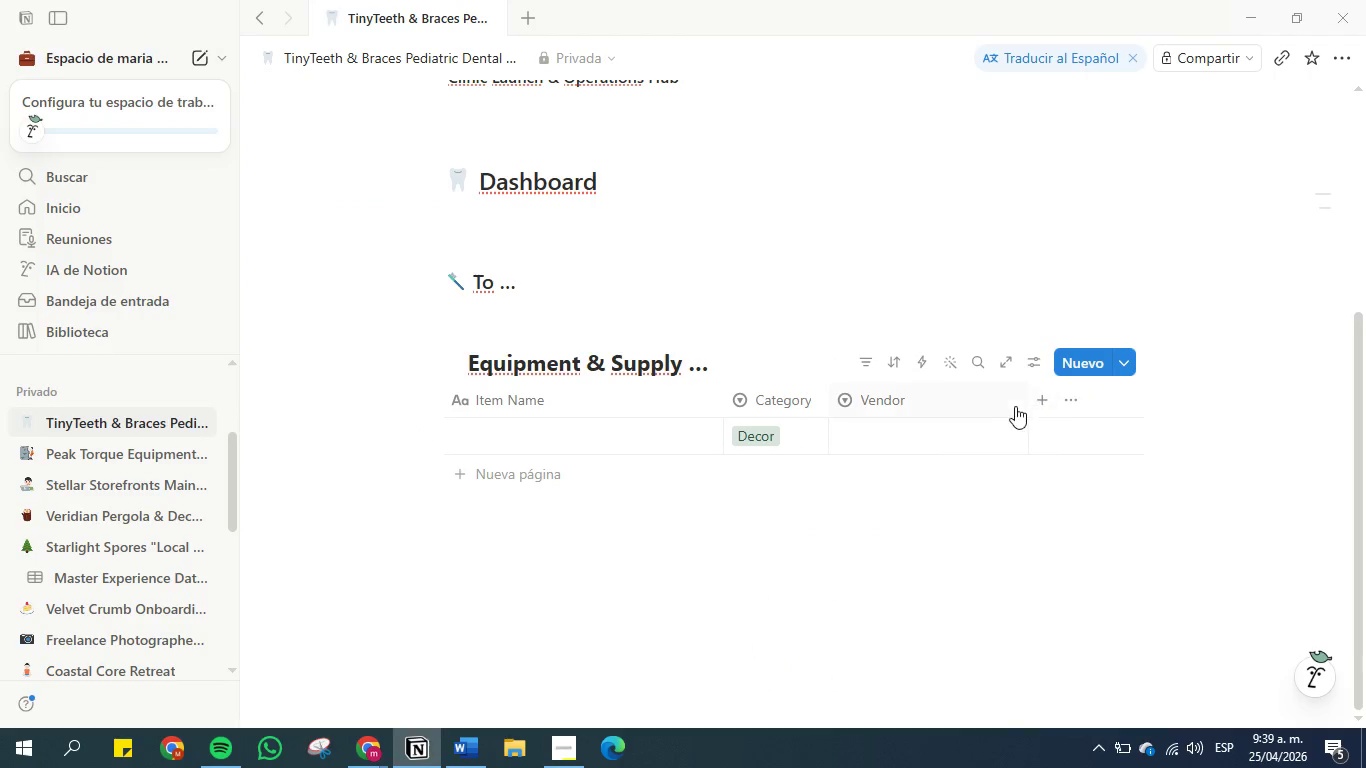 
left_click([1047, 405])
 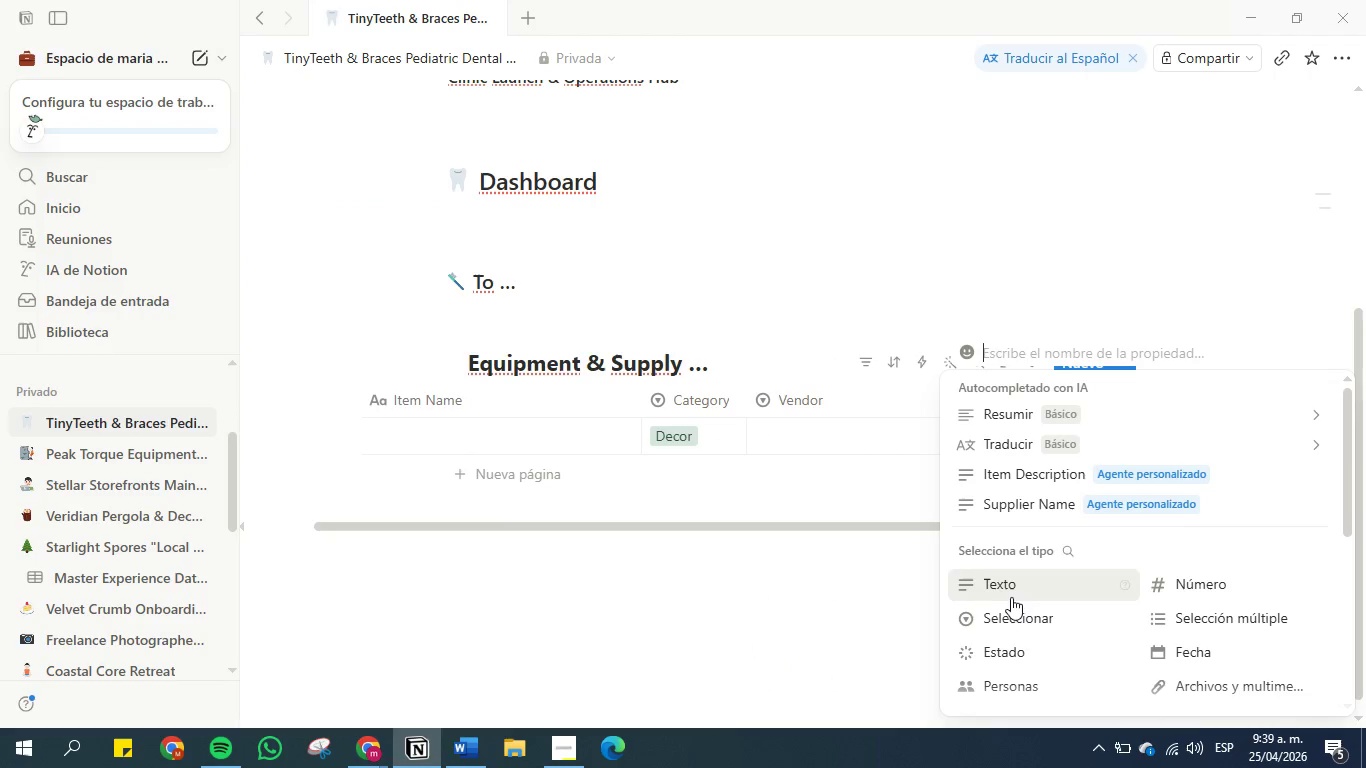 
left_click([1012, 613])
 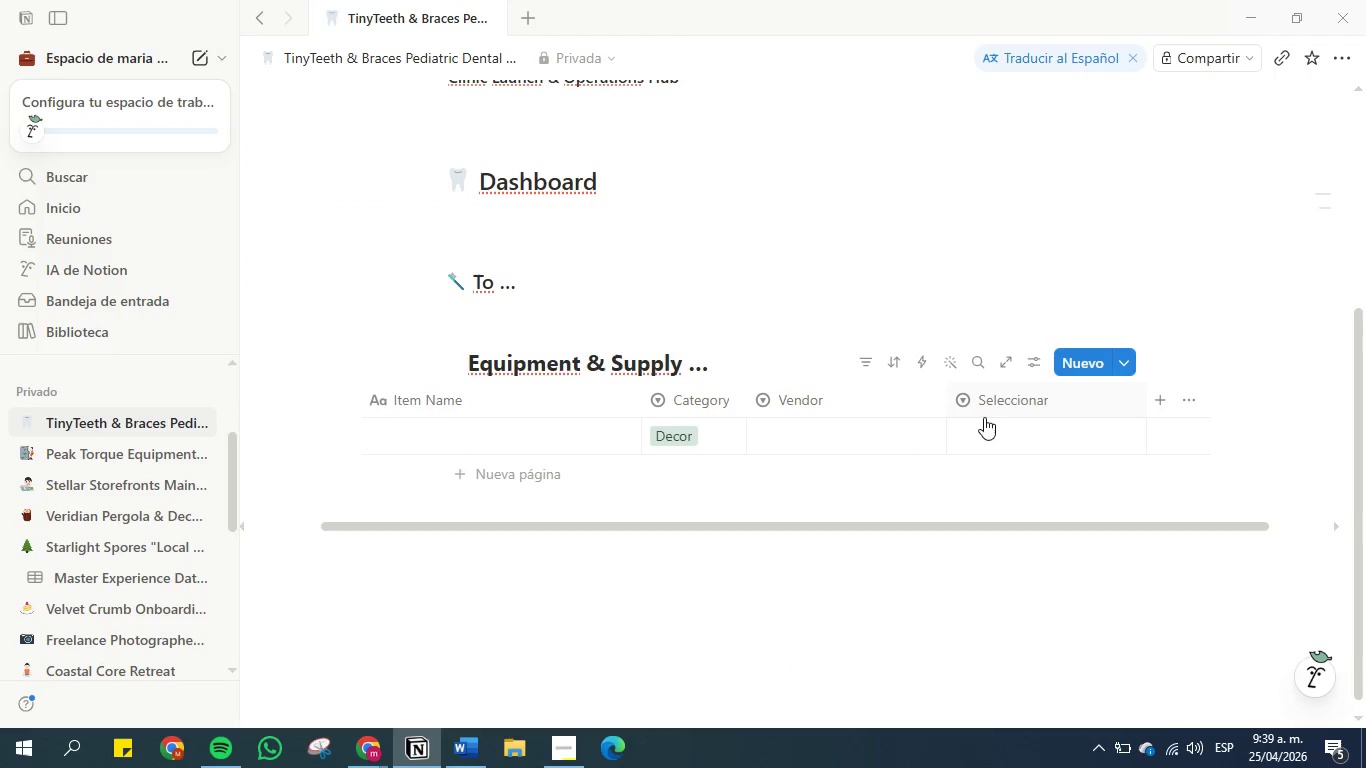 
left_click([1002, 407])
 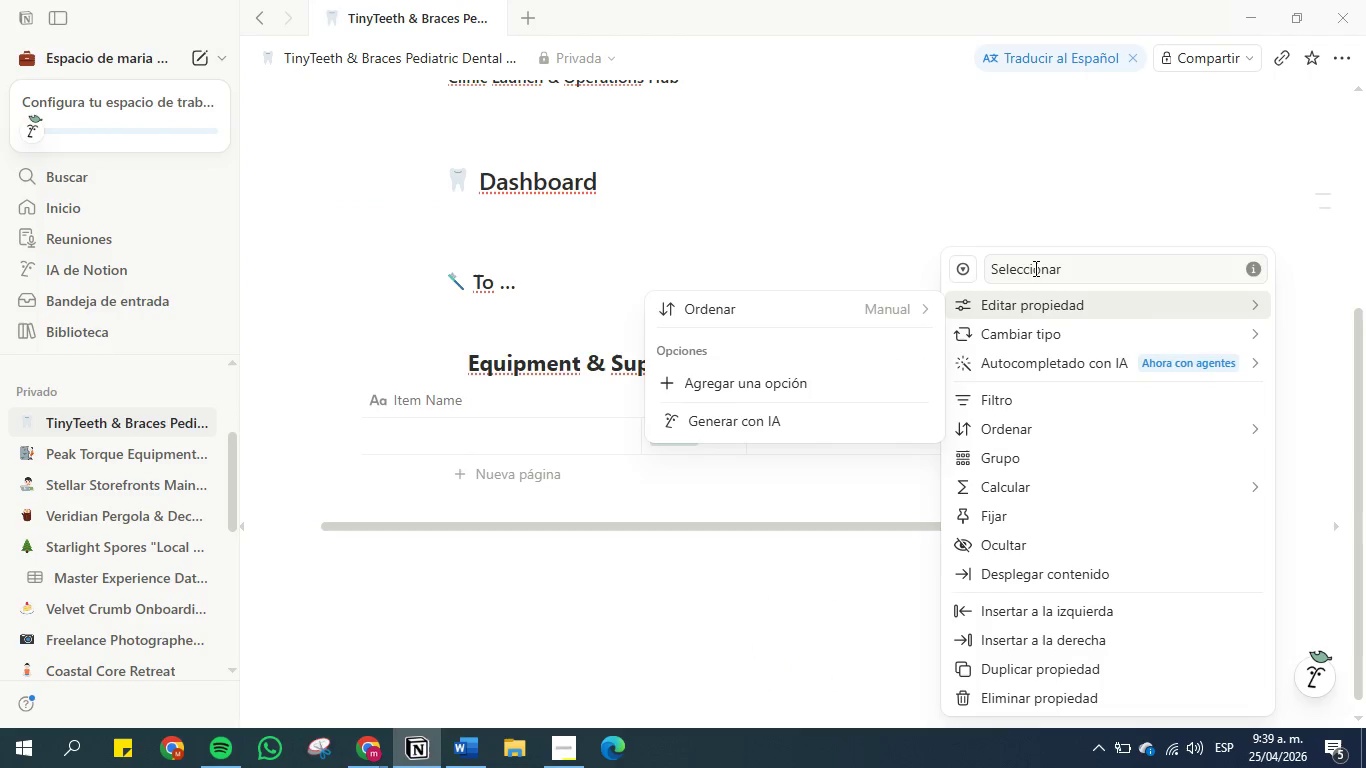 
double_click([1034, 266])
 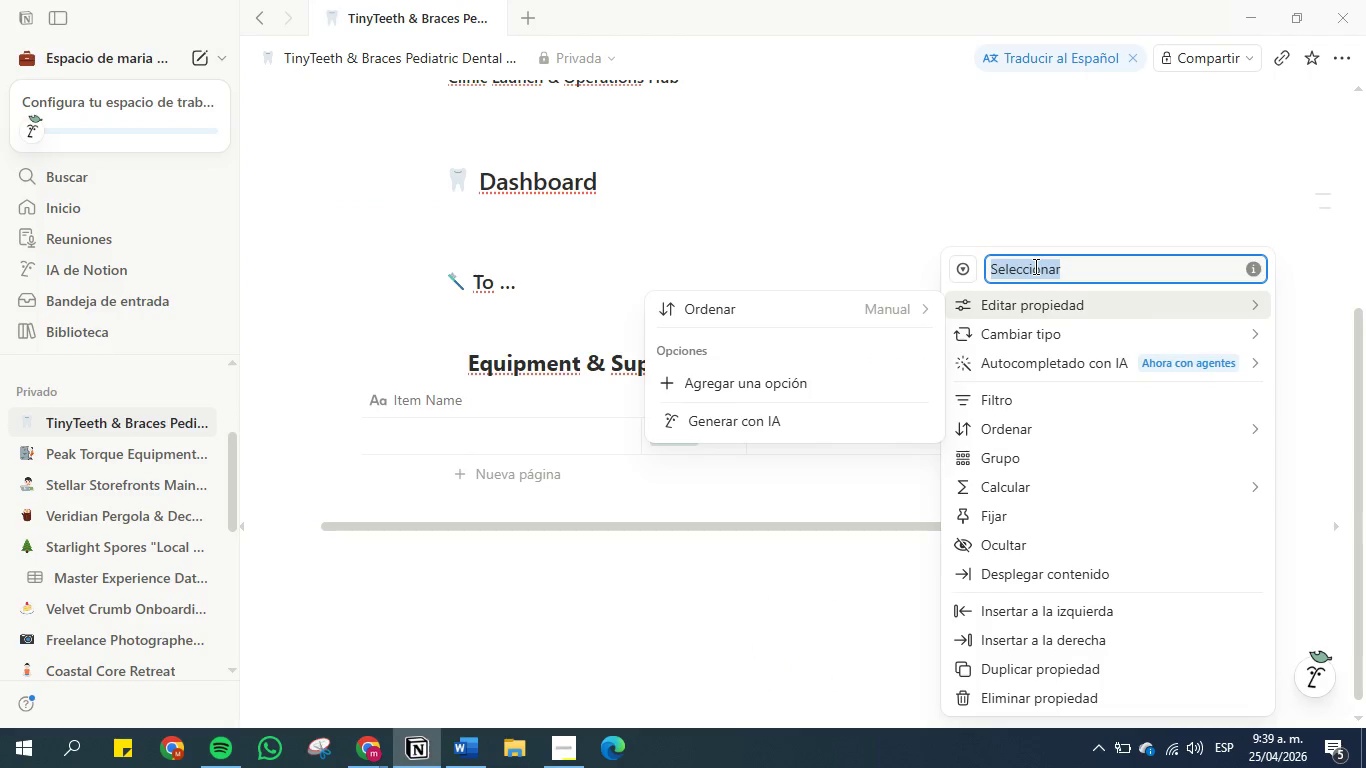 
triple_click([1034, 266])
 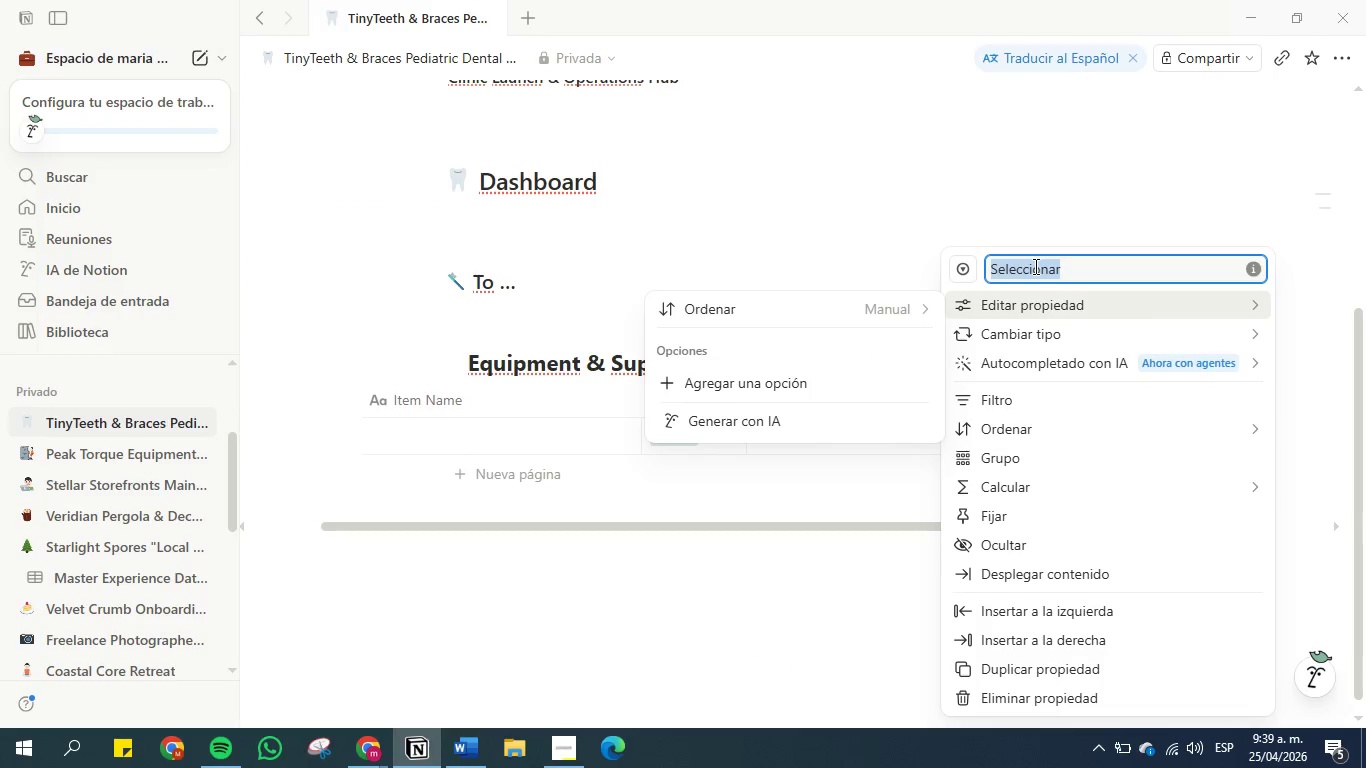 
key(Control+V)
 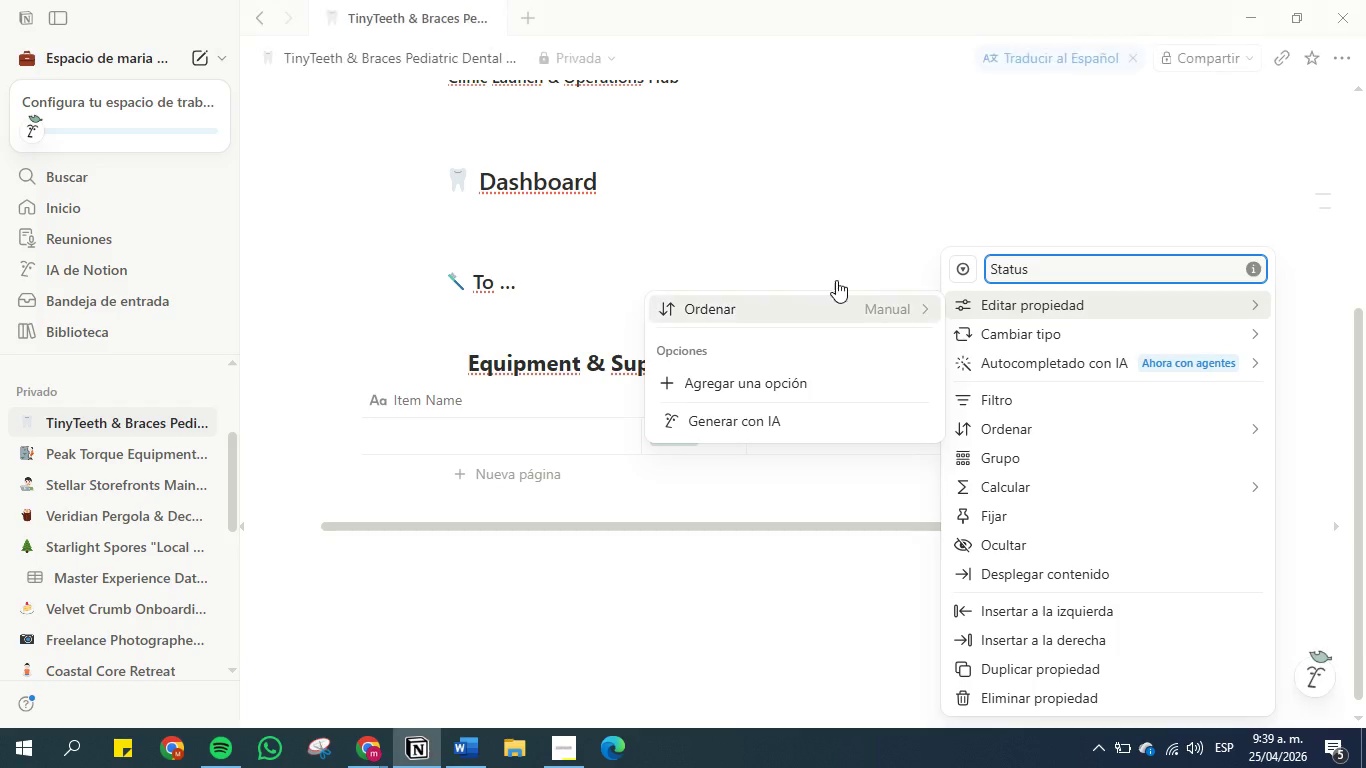 
left_click([918, 153])
 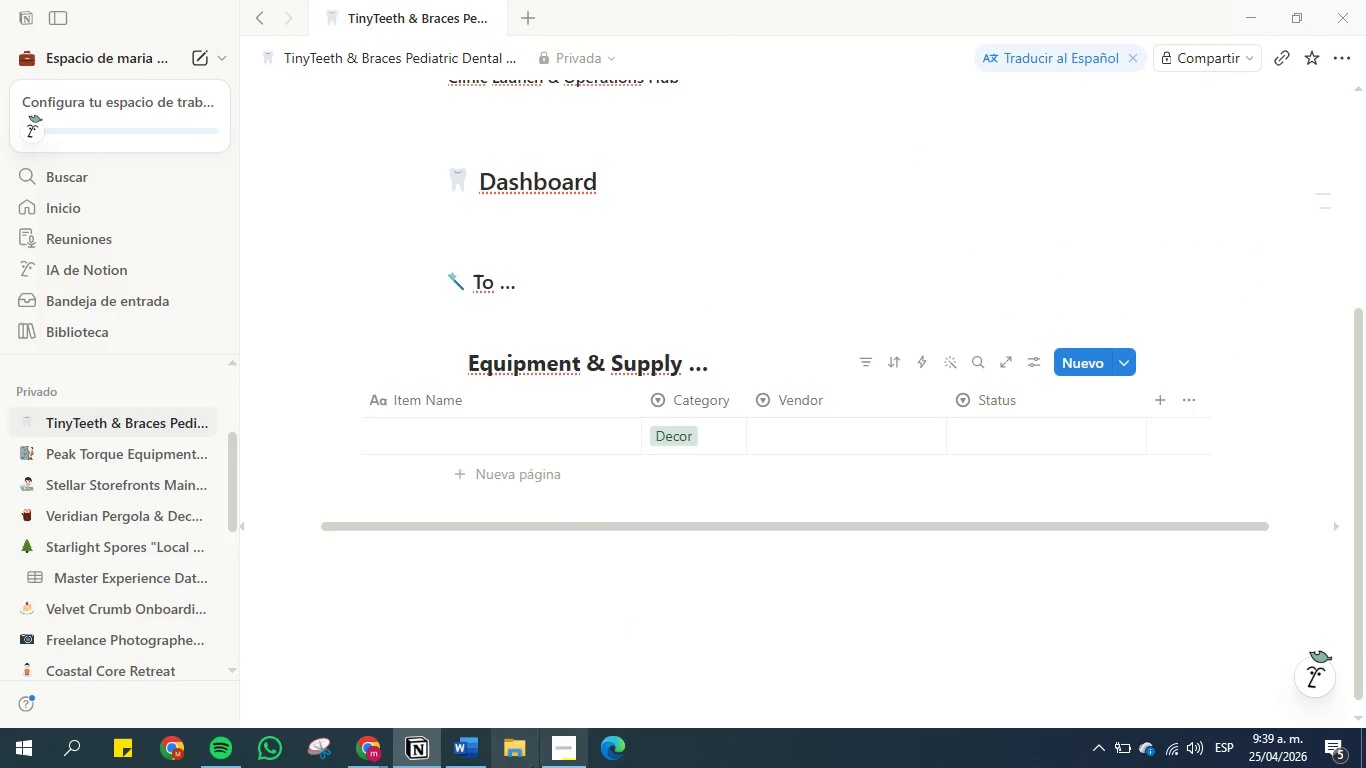 
left_click([464, 749])
 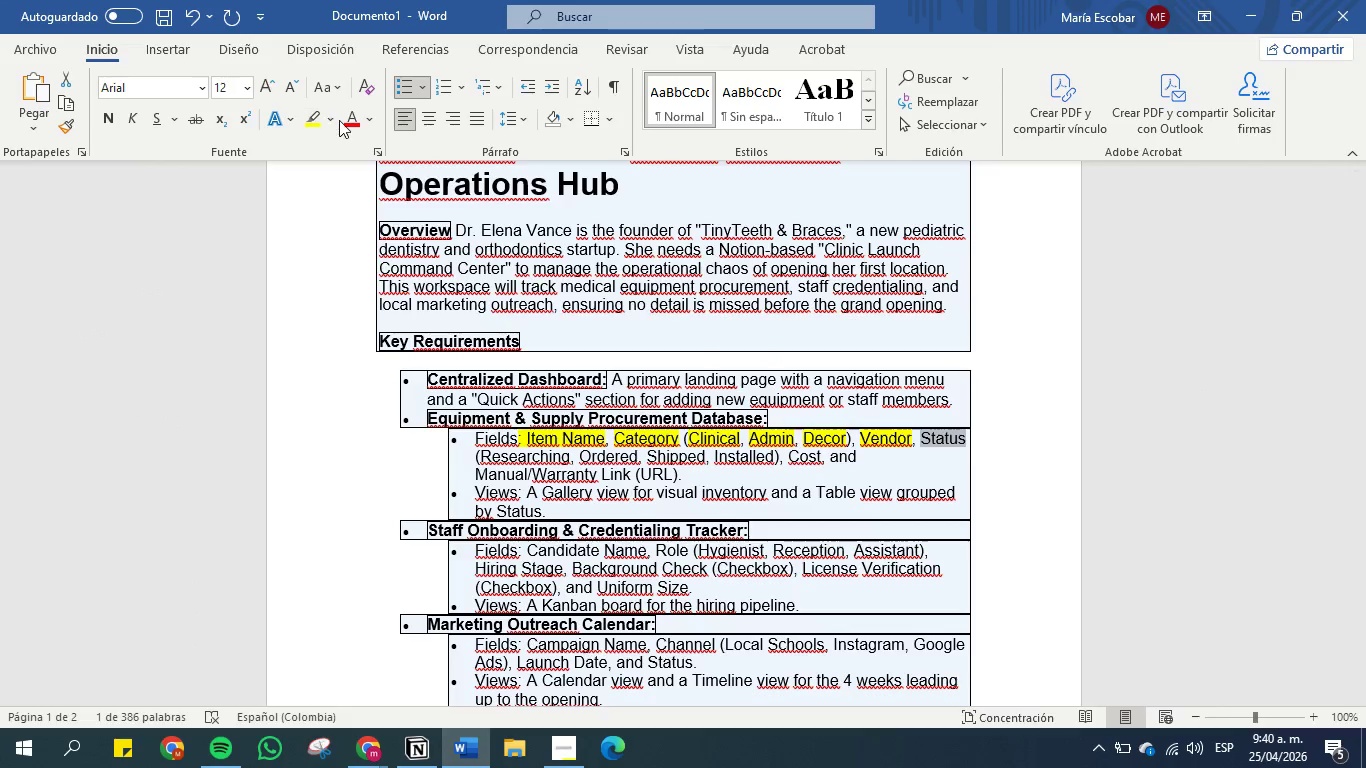 
left_click([315, 121])
 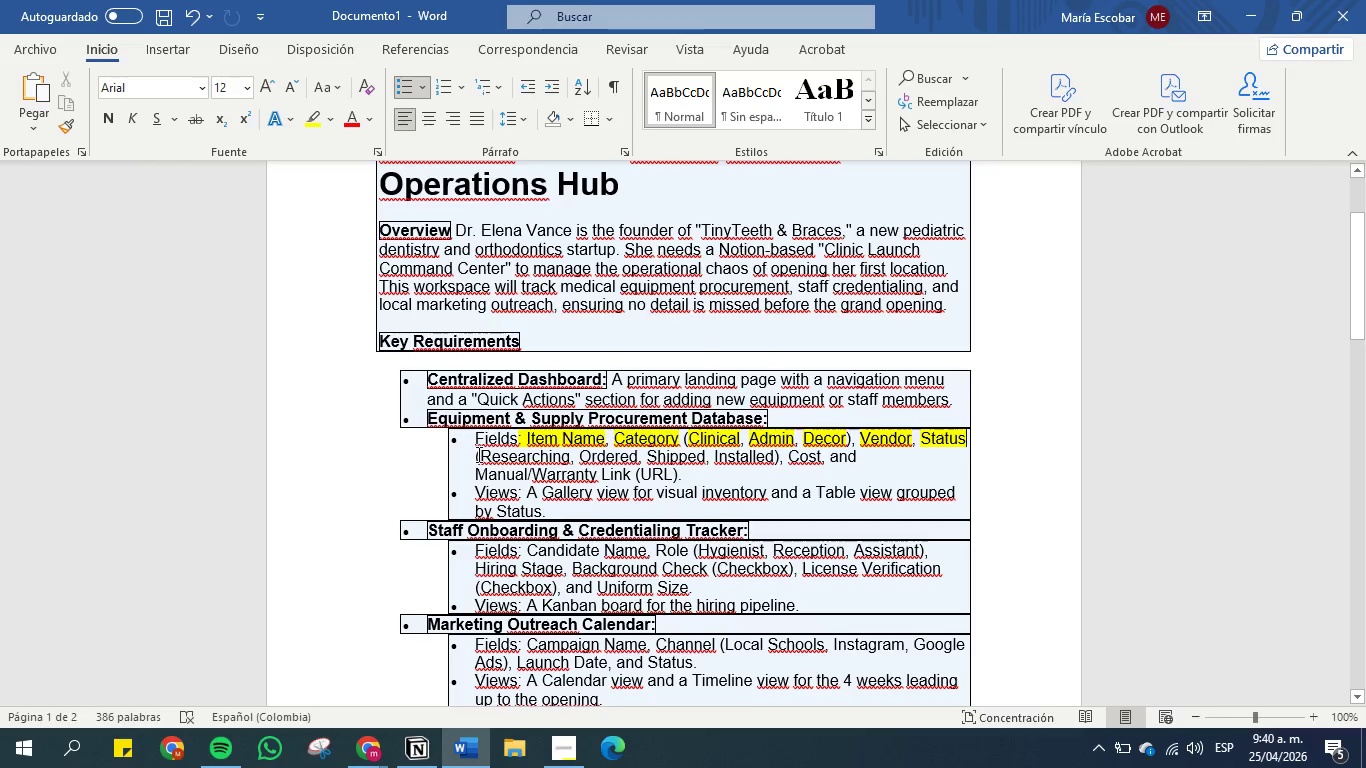 
left_click_drag(start_coordinate=[479, 456], to_coordinate=[566, 457])
 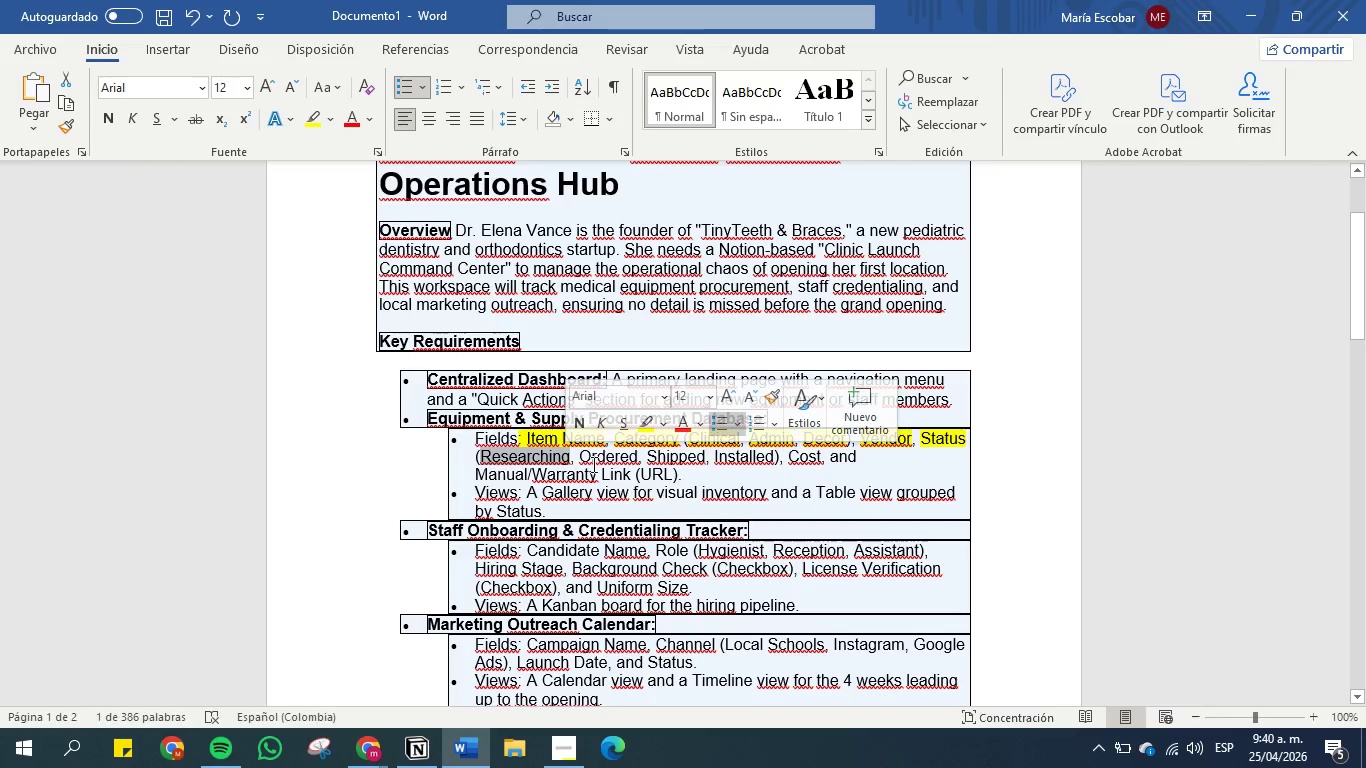 
key(Control+C)
 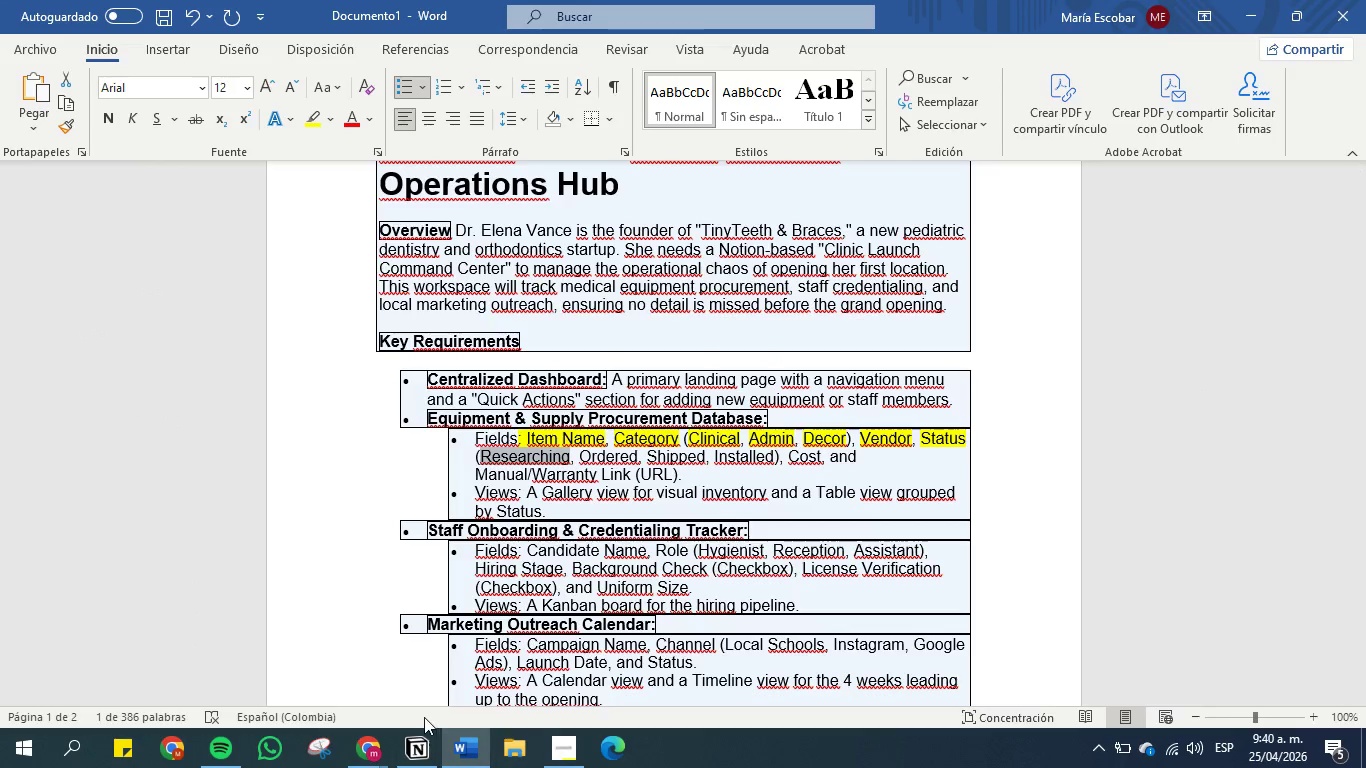 
left_click([419, 762])
 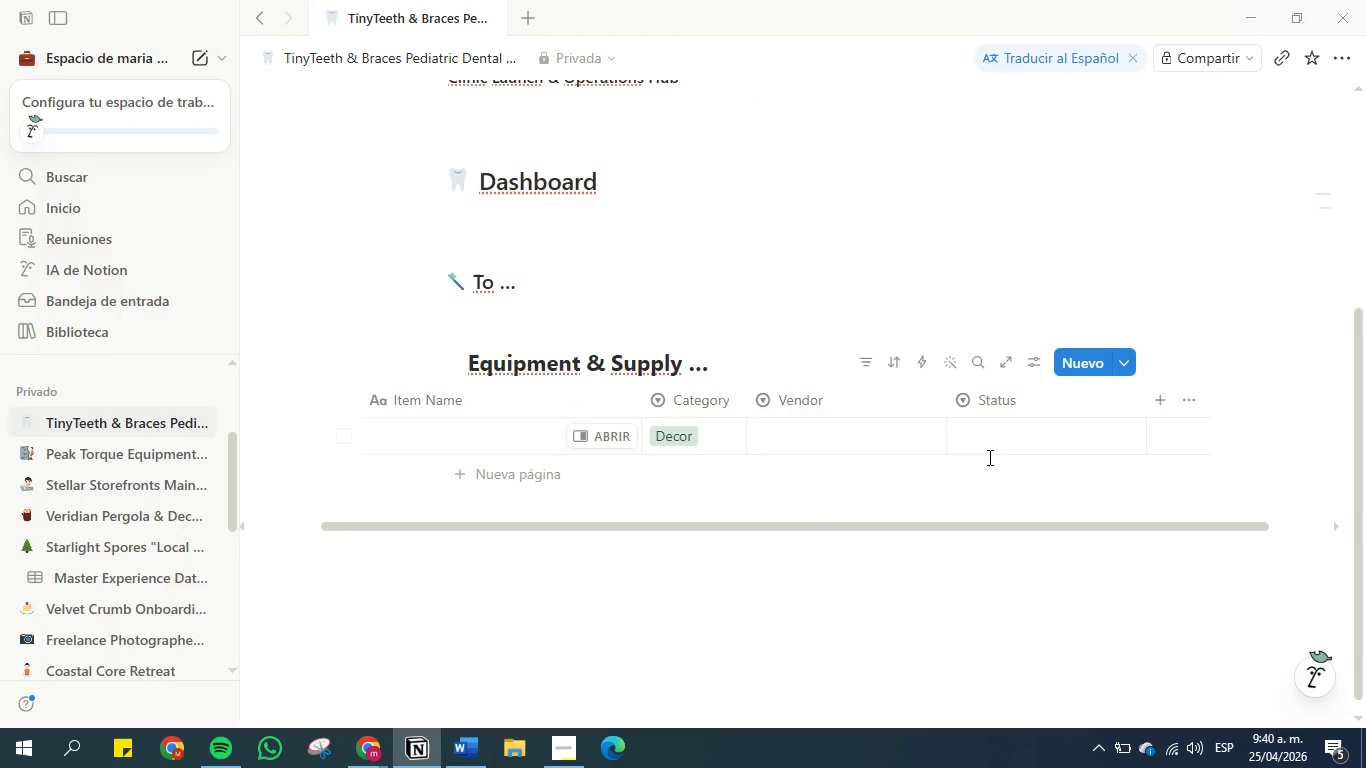 
left_click([984, 440])
 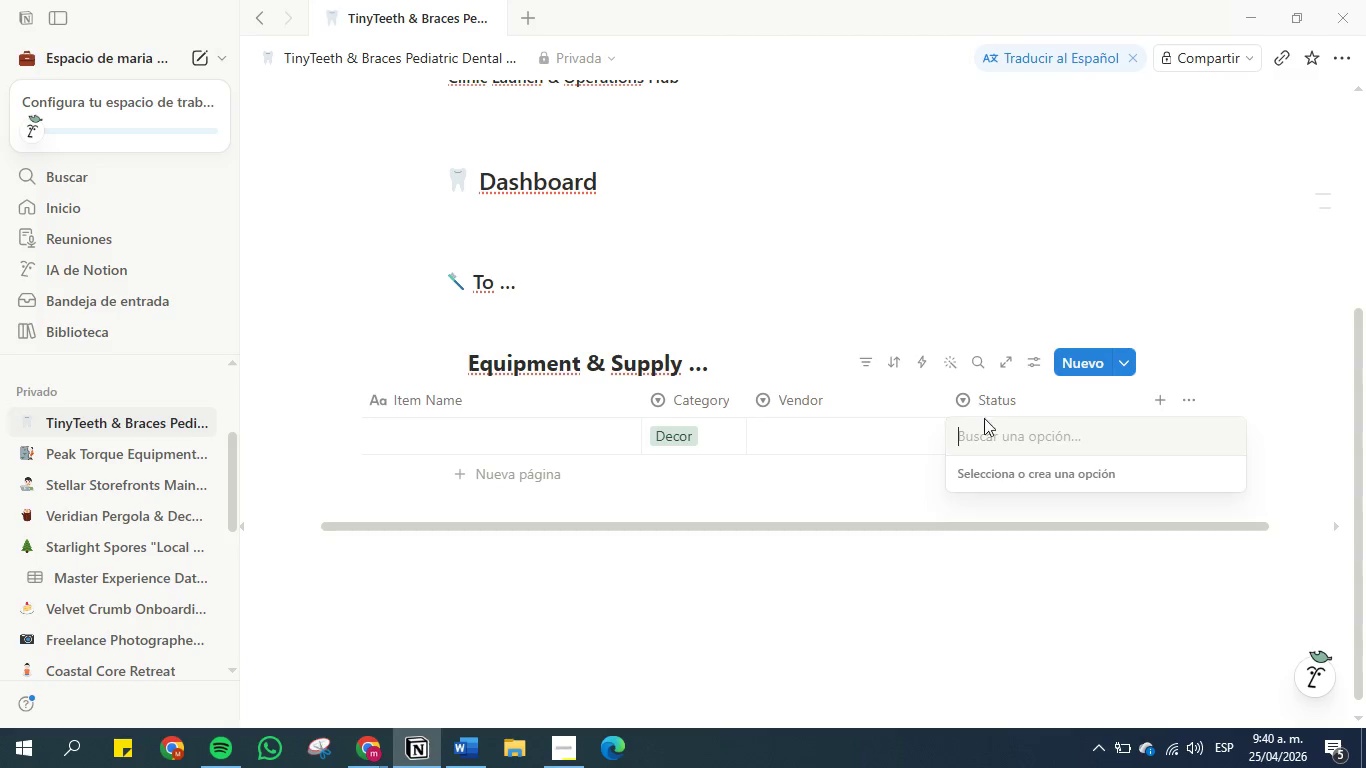 
key(Control+V)
 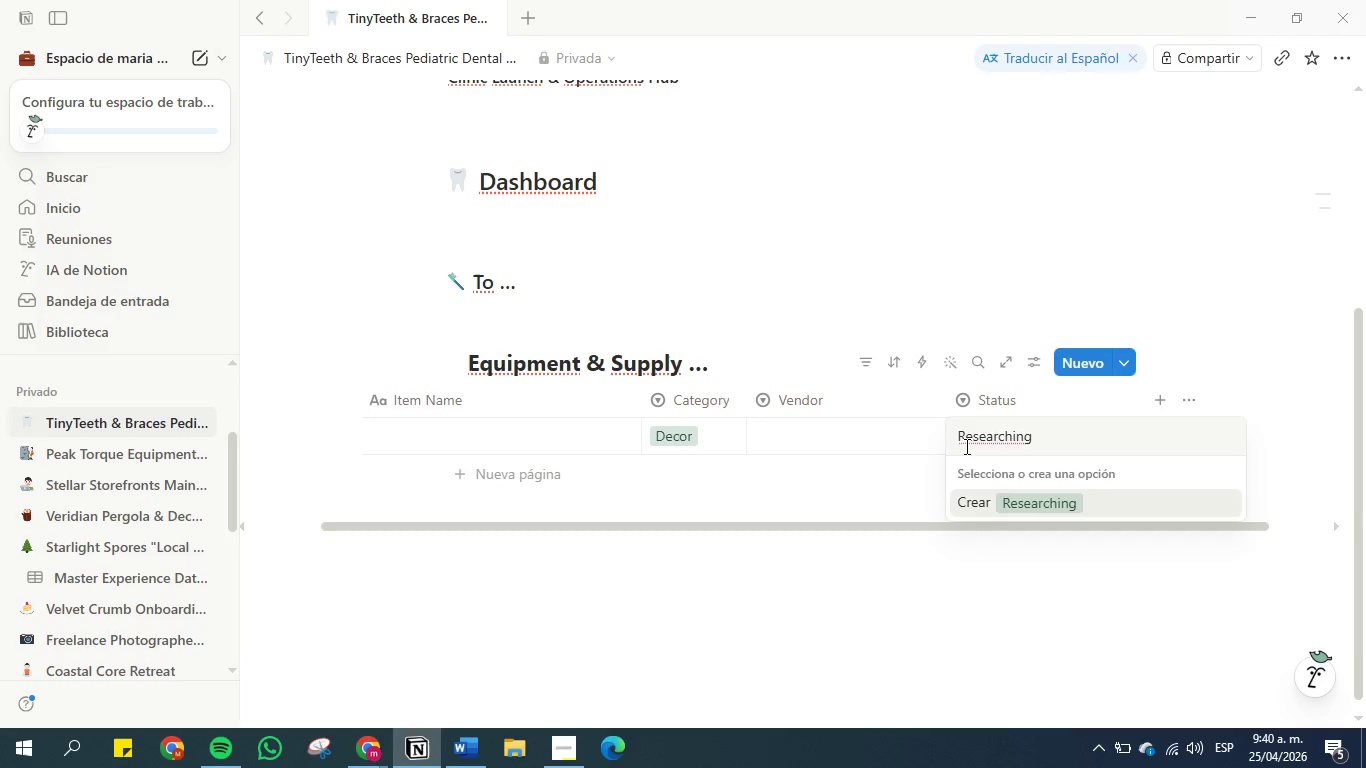 
key(Enter)
 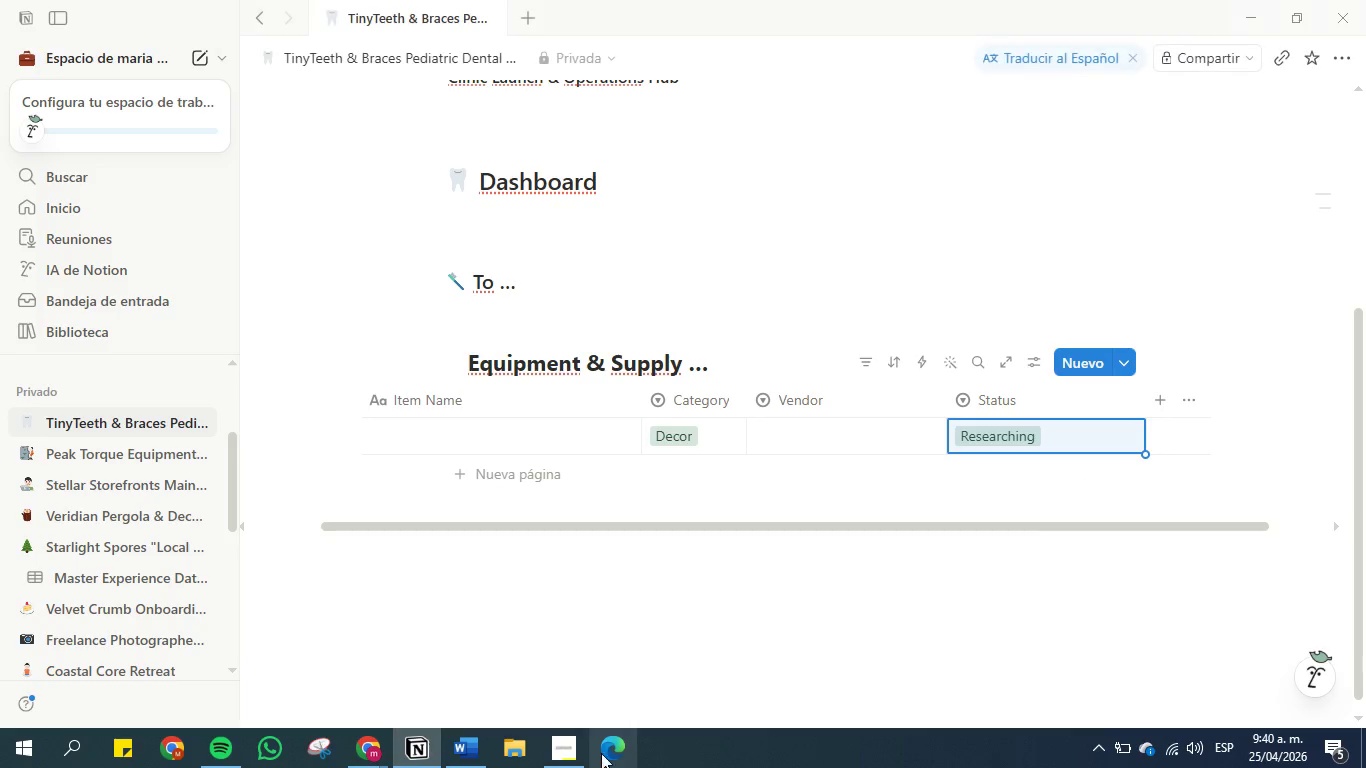 
left_click([460, 755])
 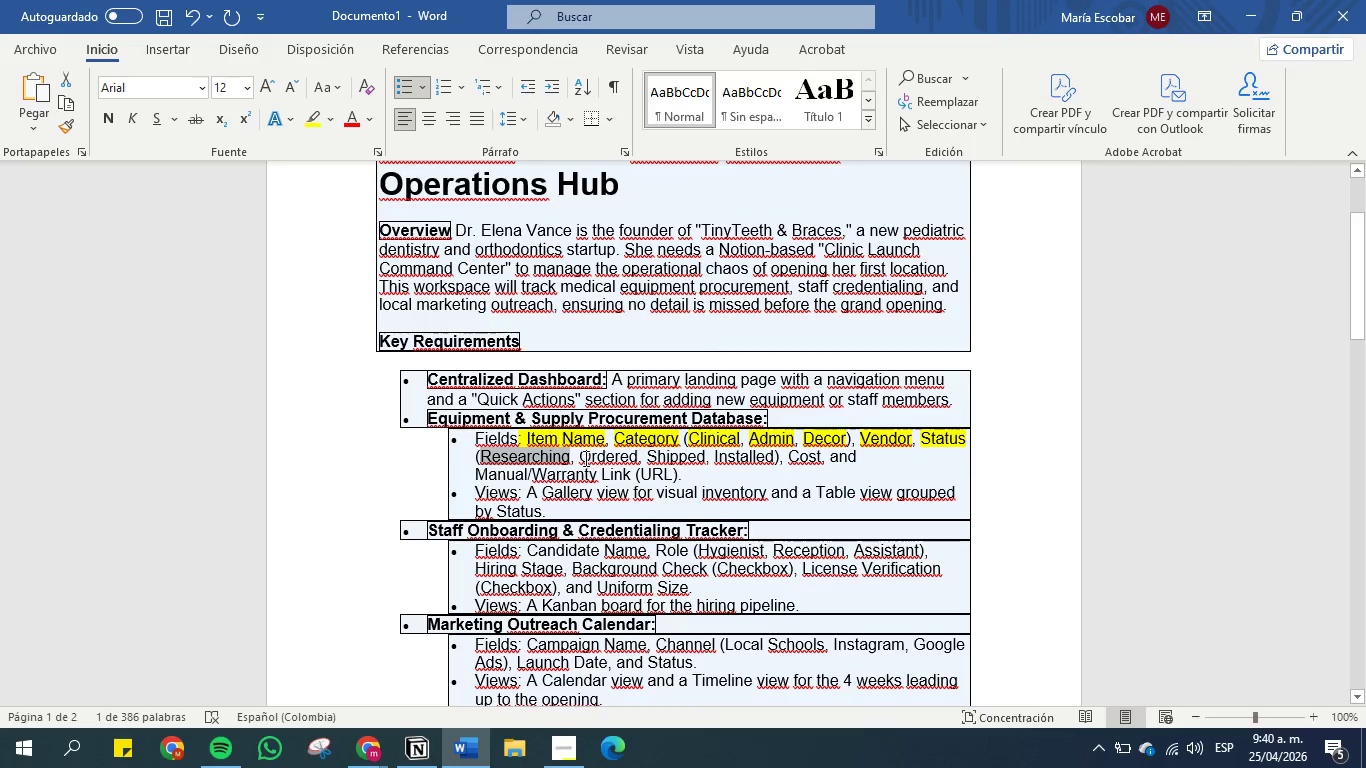 
left_click_drag(start_coordinate=[582, 457], to_coordinate=[636, 457])
 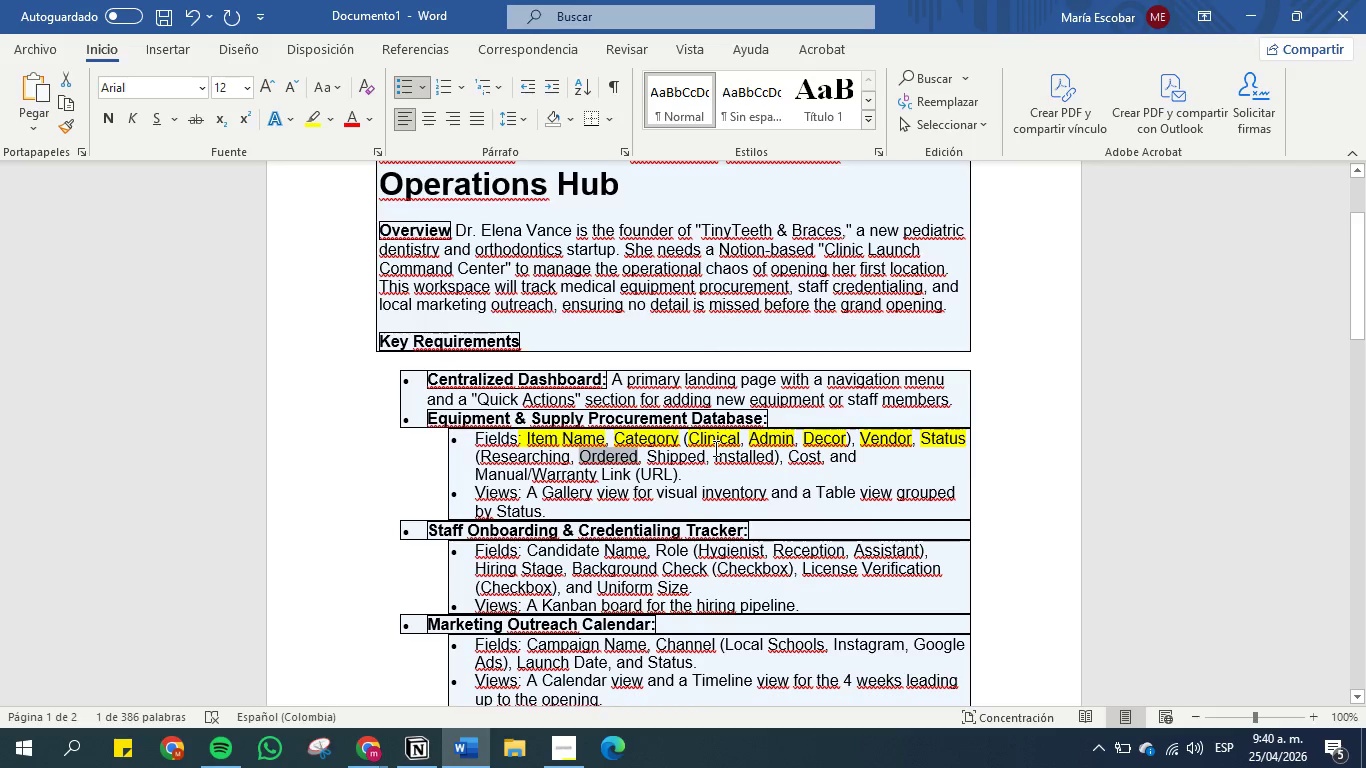 
key(Control+C)
 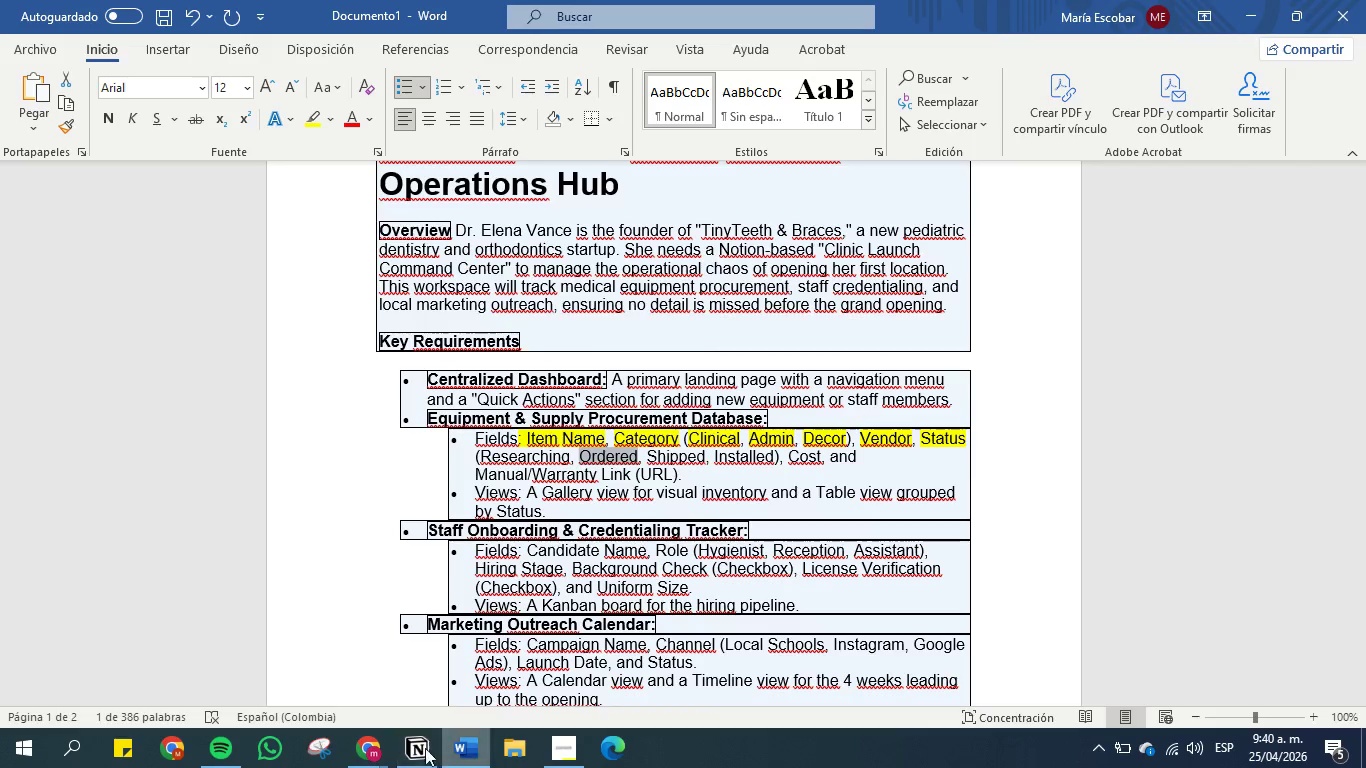 
left_click([396, 749])
 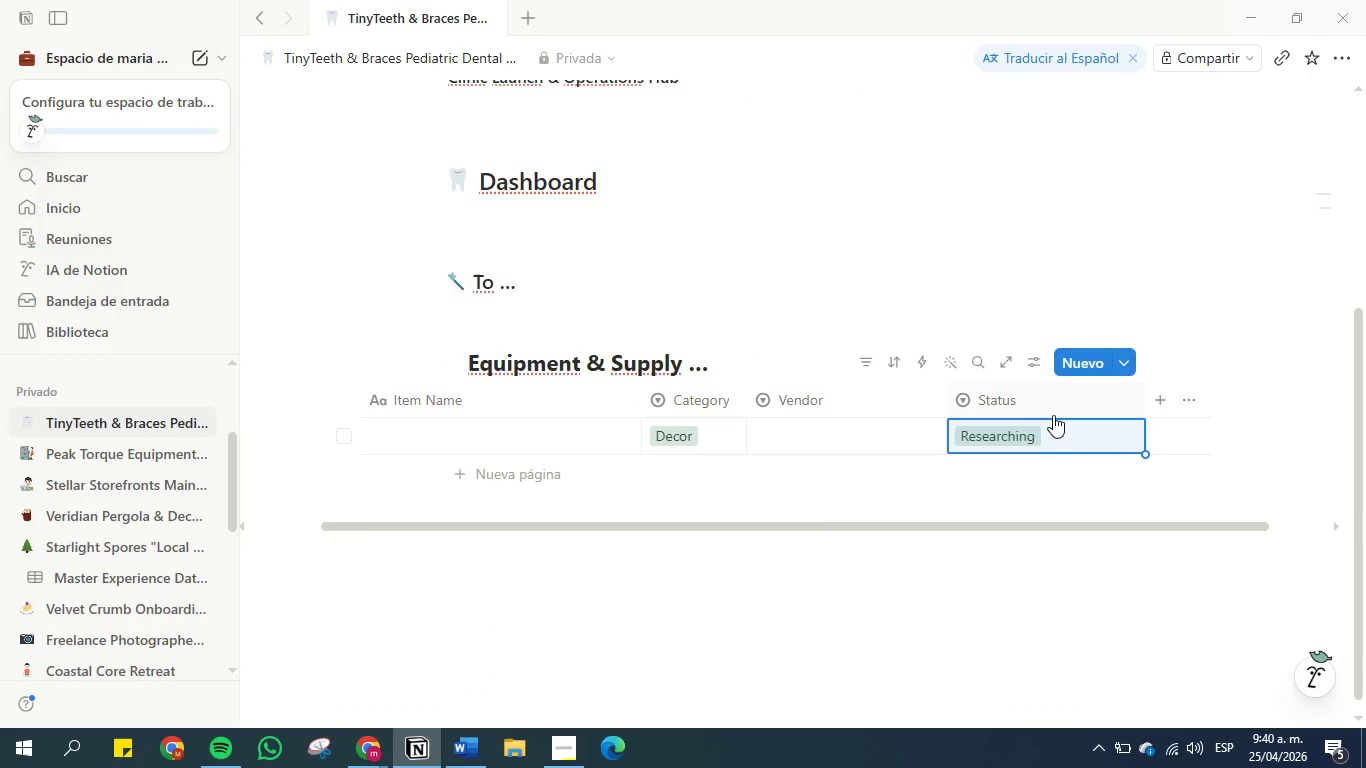 
left_click([1061, 433])
 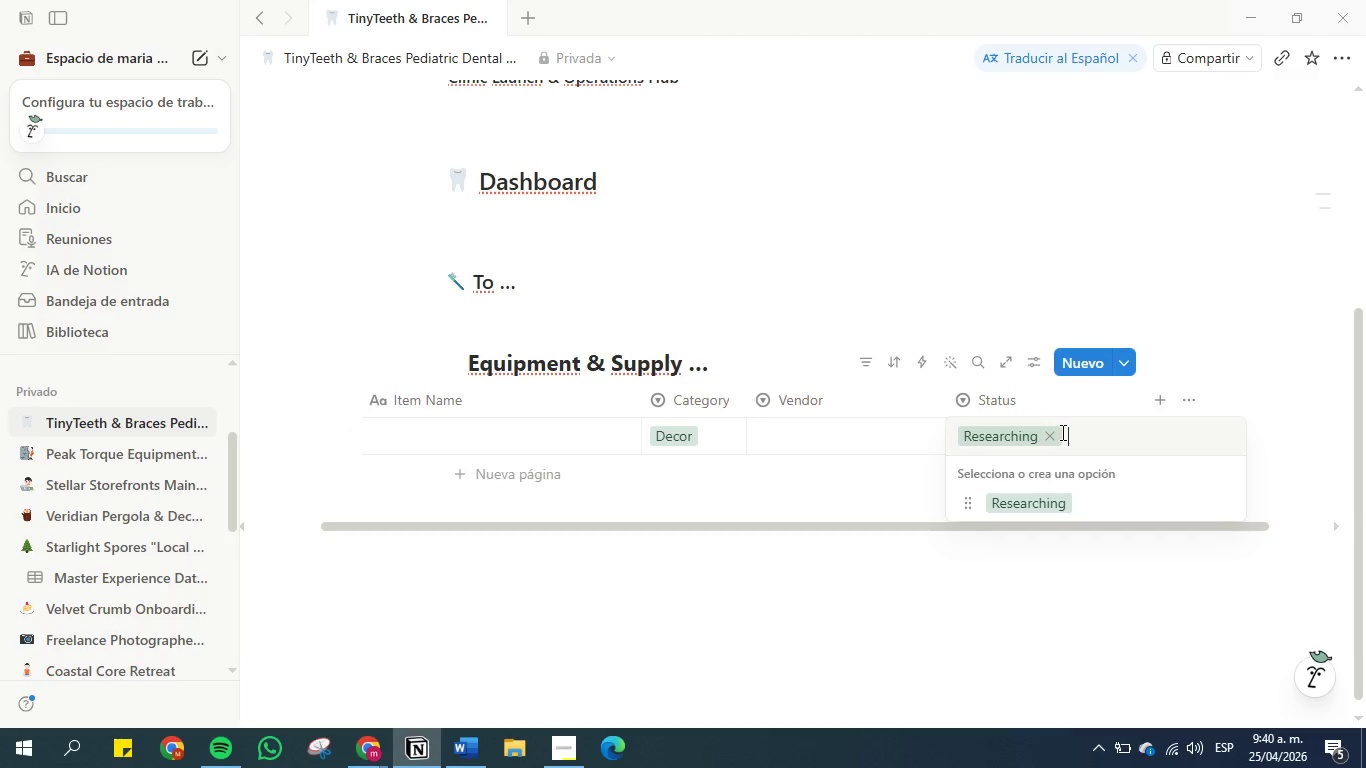 
key(Control+V)
 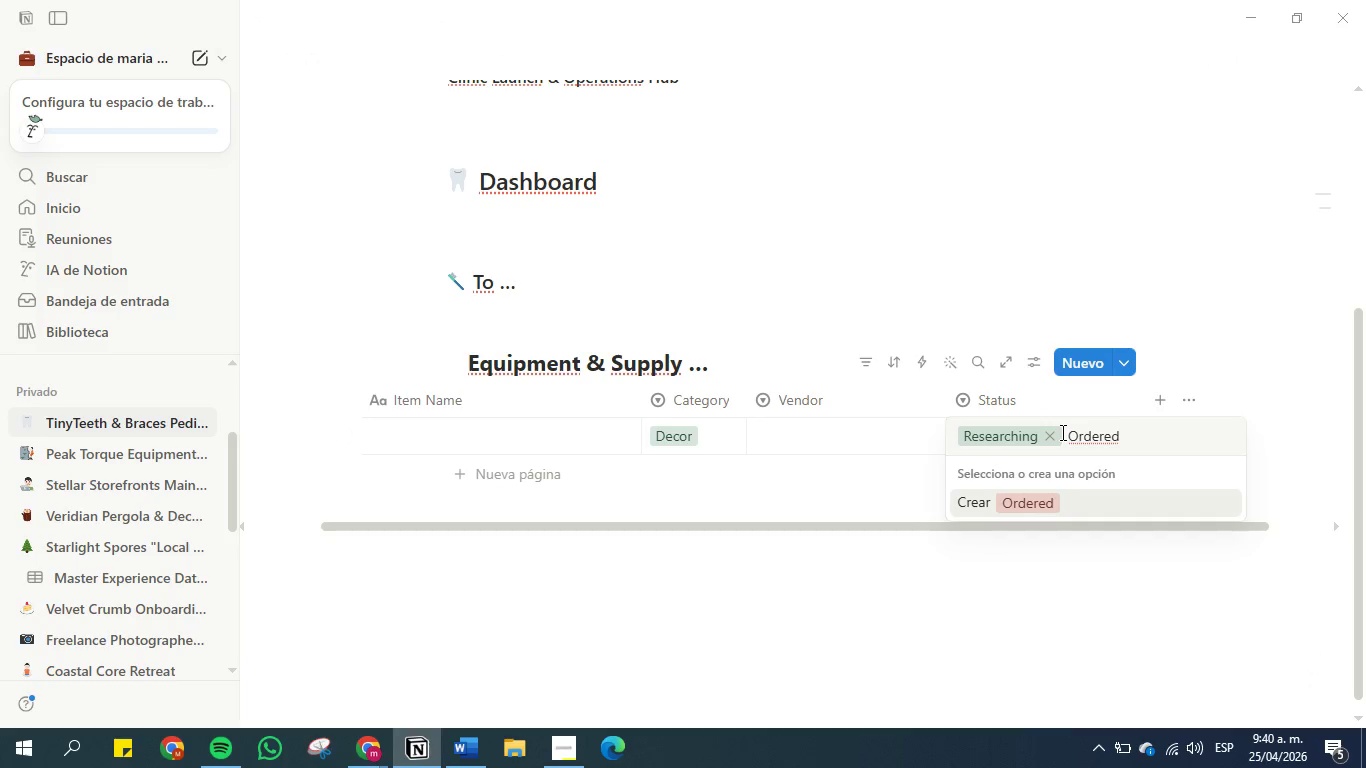 
key(Enter)
 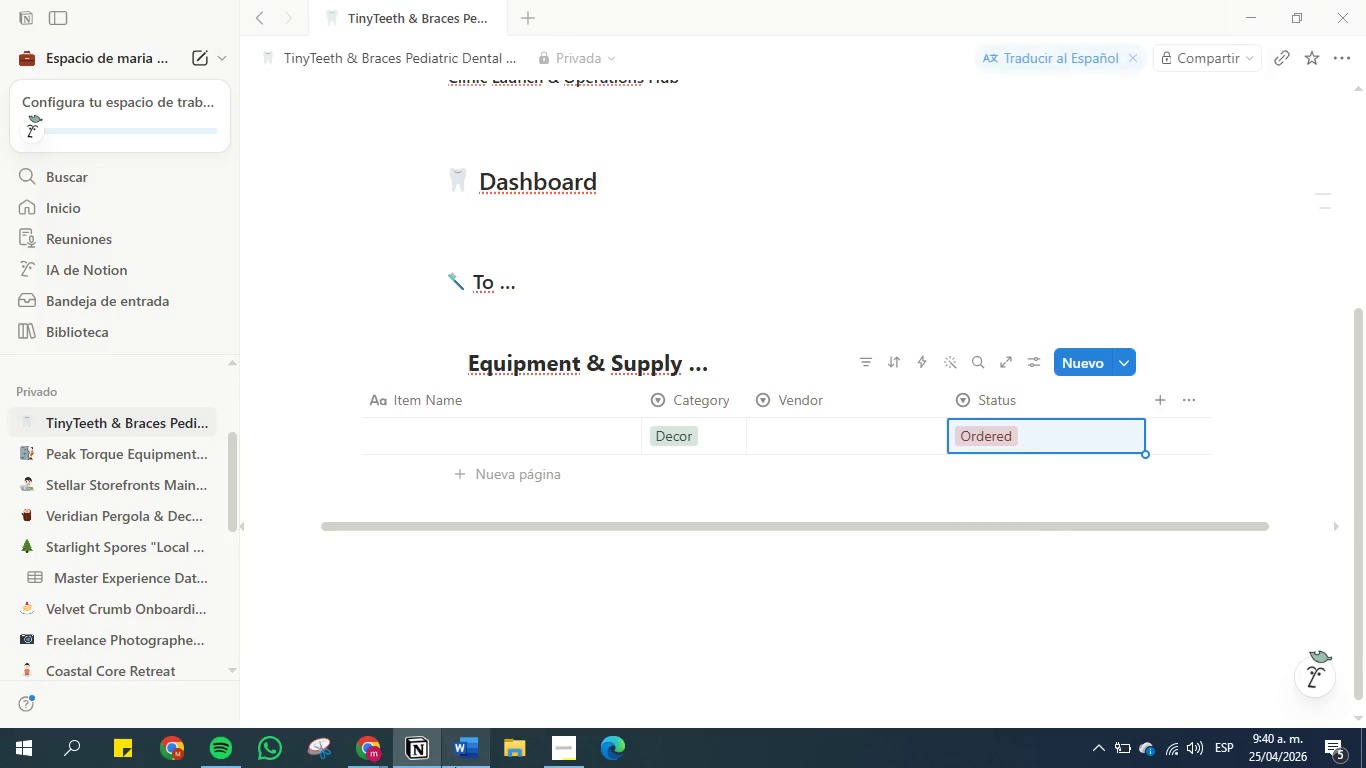 
left_click([472, 743])
 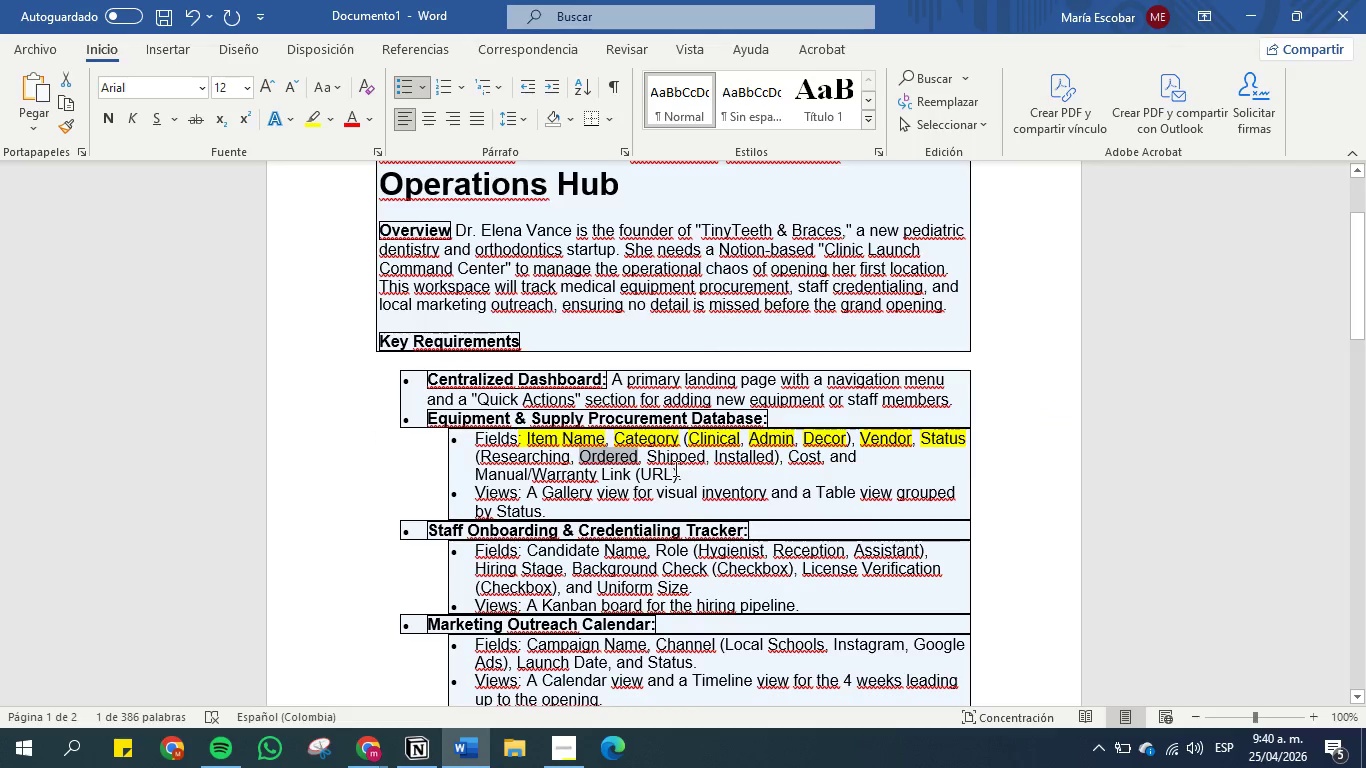 
left_click_drag(start_coordinate=[648, 457], to_coordinate=[701, 456])
 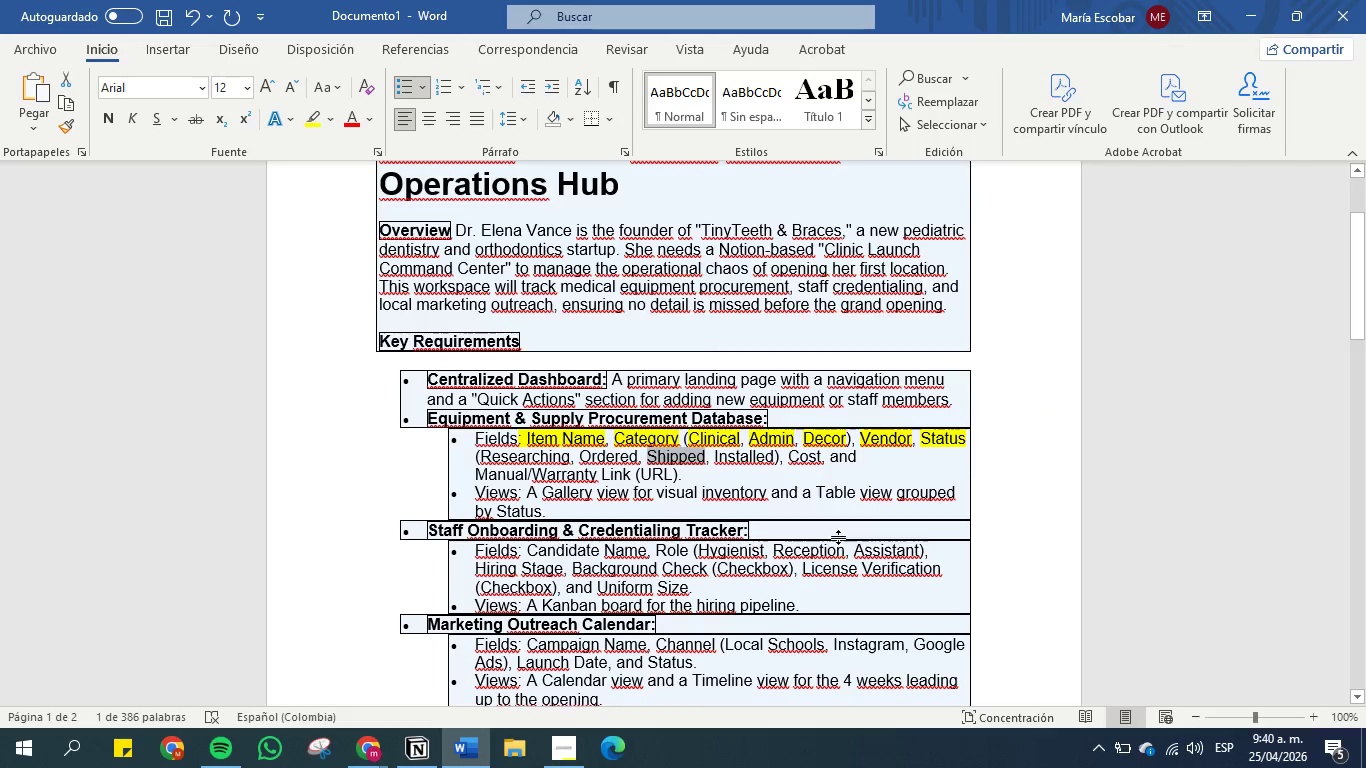 
key(Control+C)
 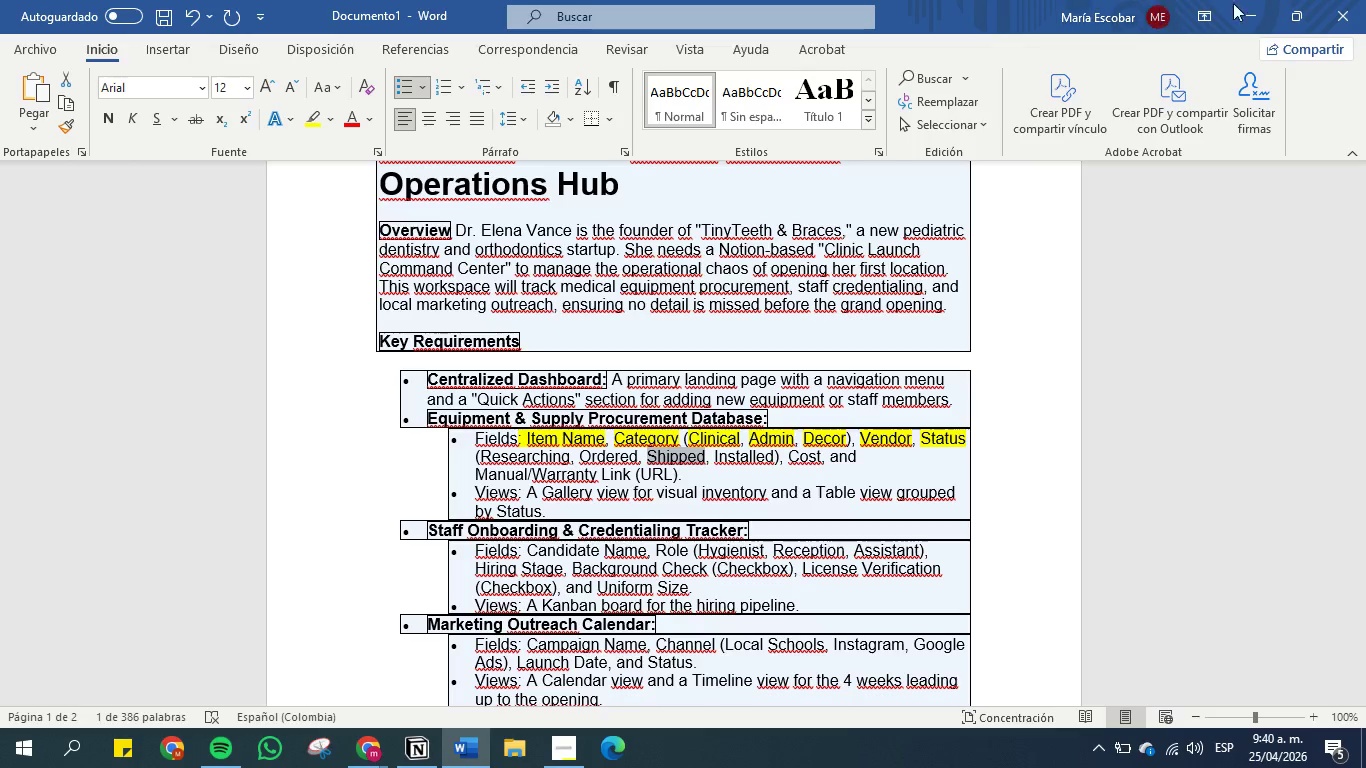 
left_click([1251, 6])
 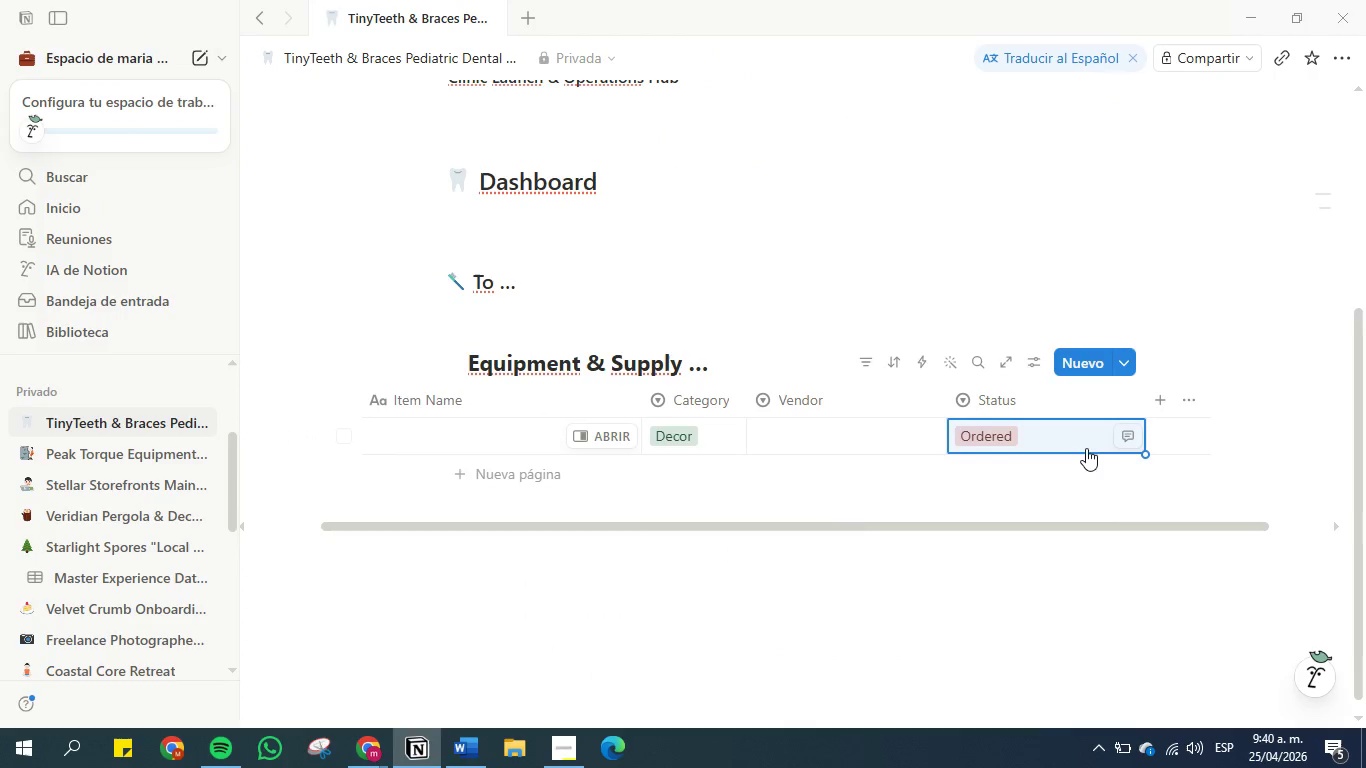 
left_click([1064, 431])
 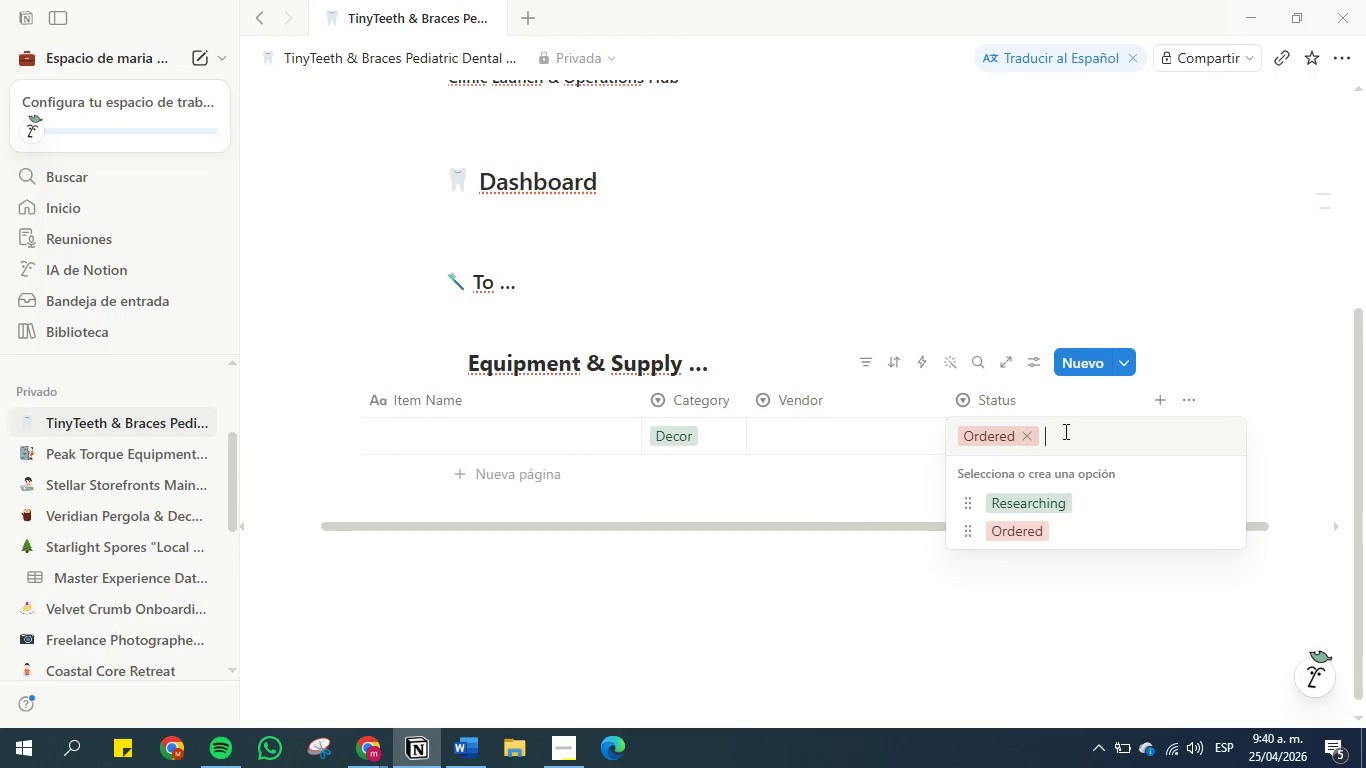 
key(Control+V)
 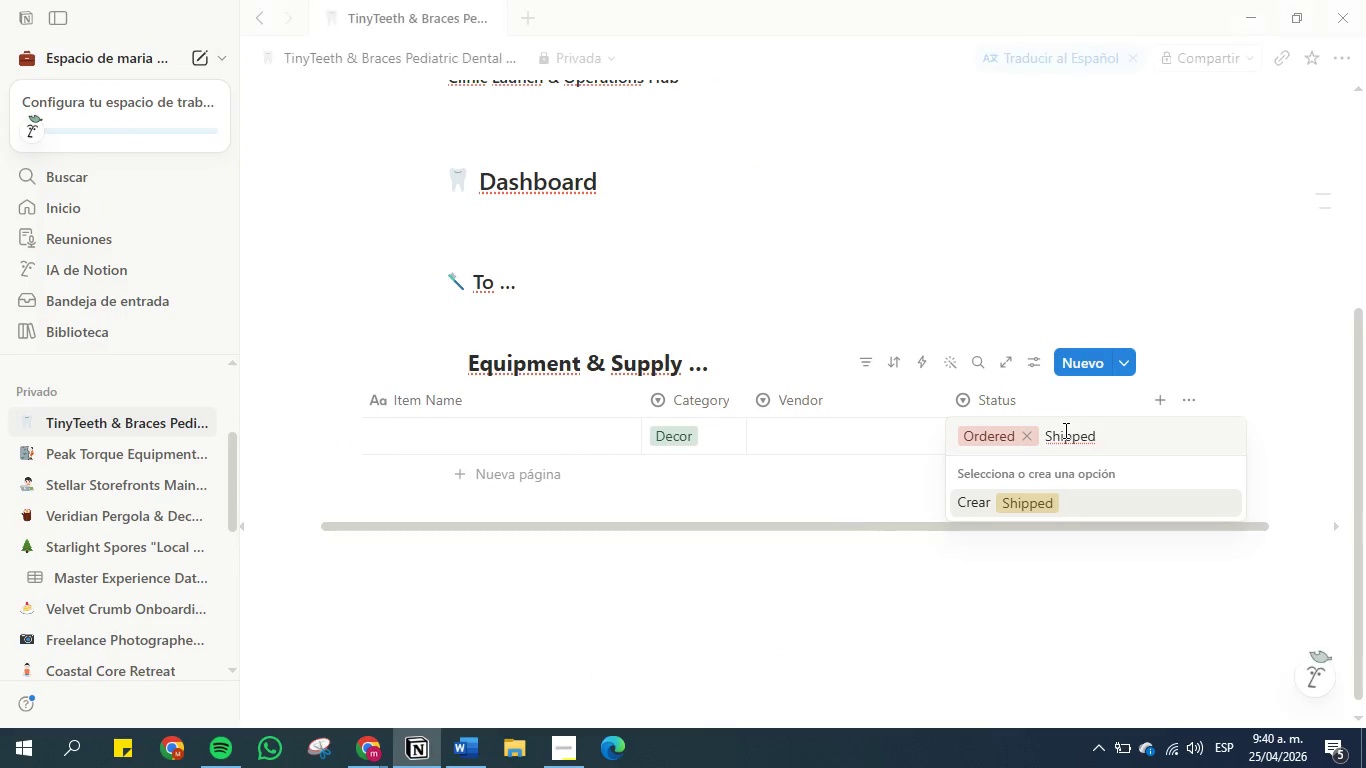 
key(Enter)
 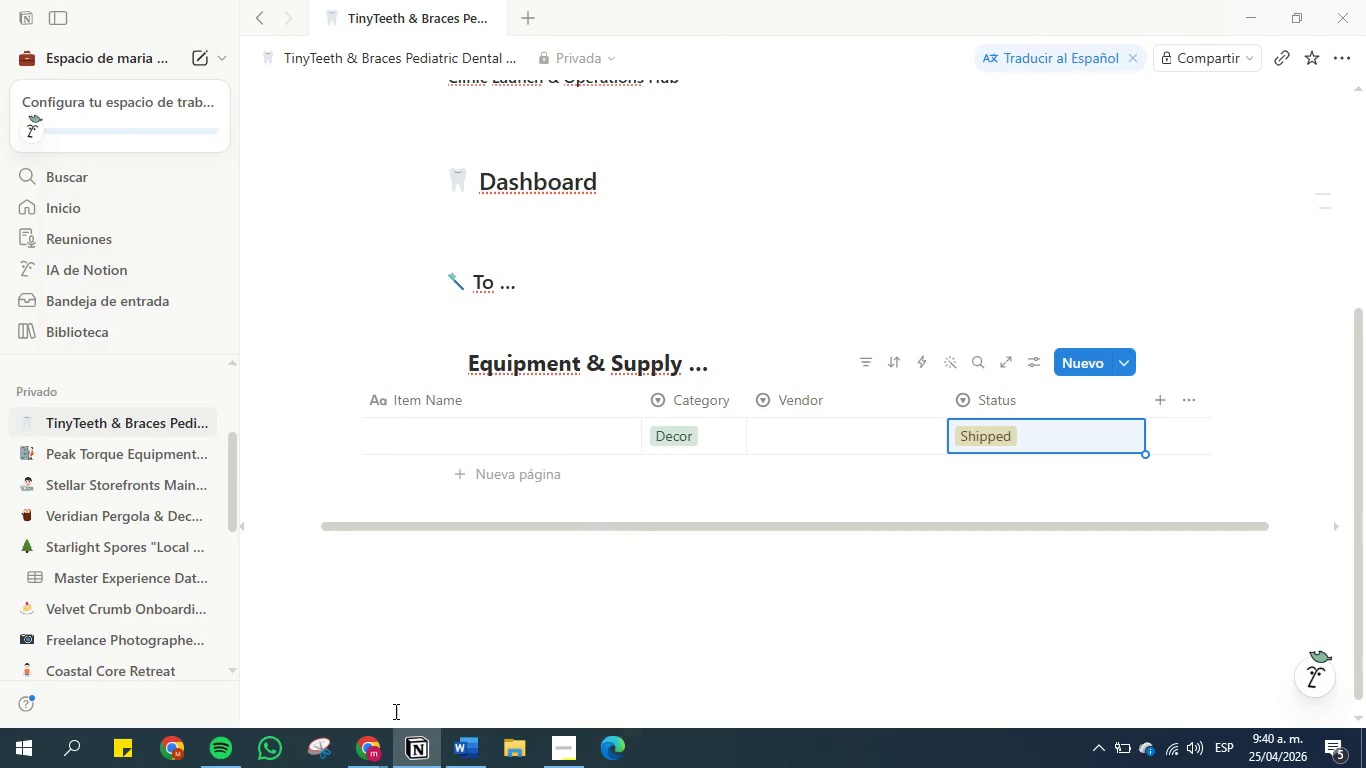 
left_click([459, 748])
 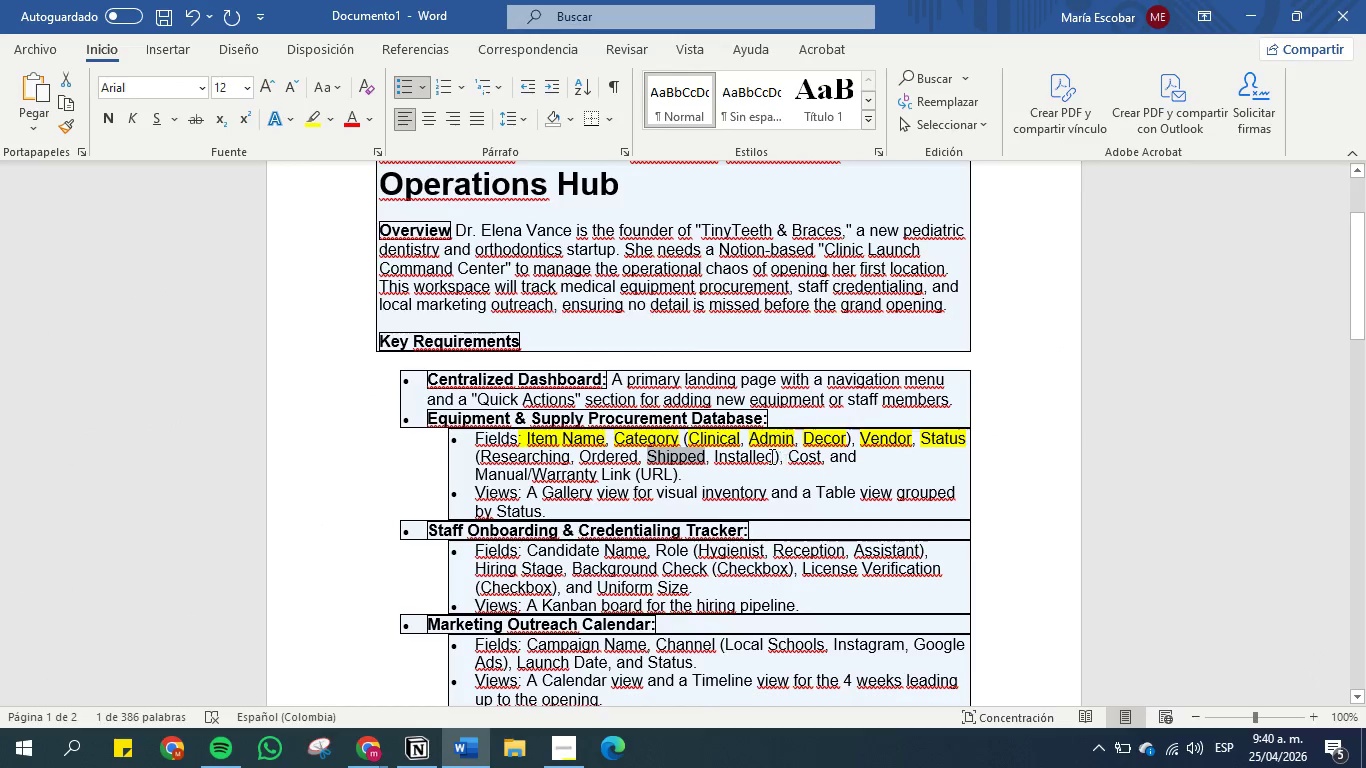 
left_click([752, 469])
 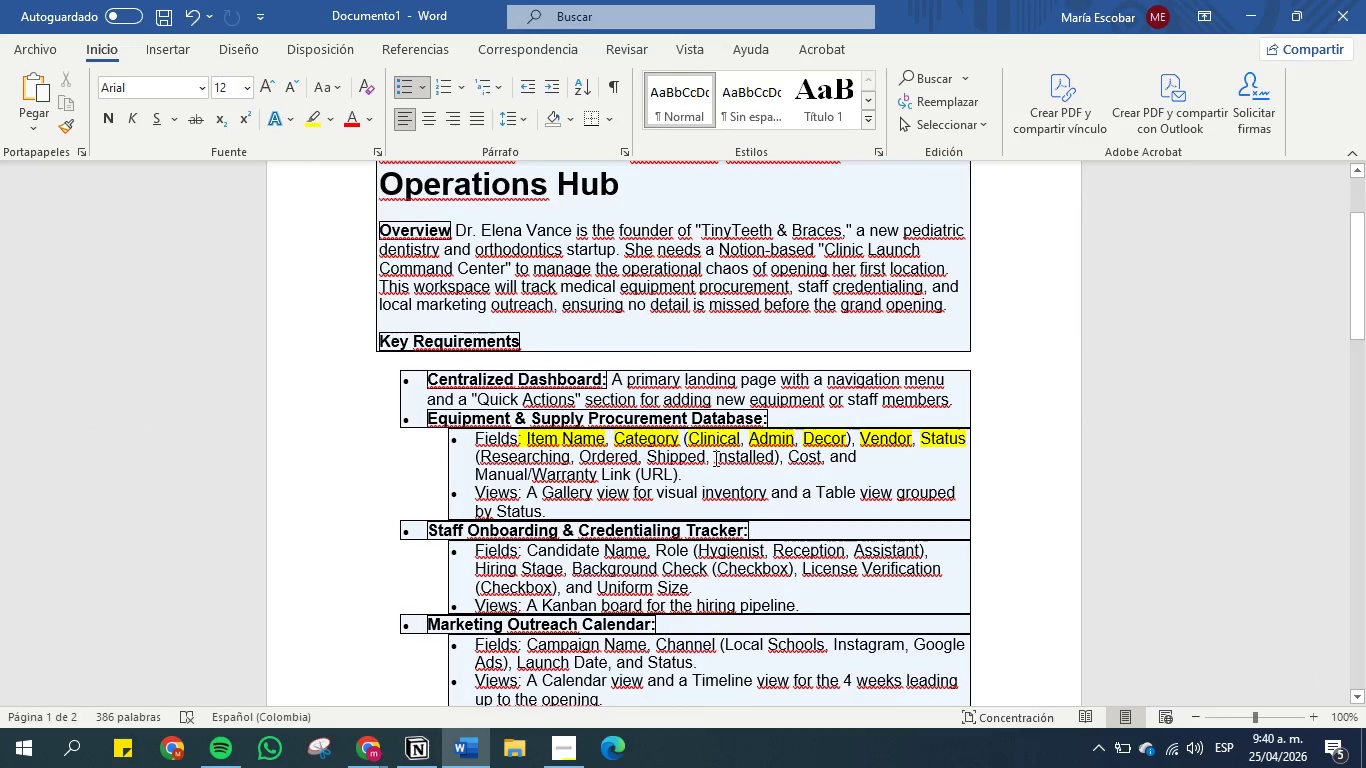 
left_click_drag(start_coordinate=[714, 458], to_coordinate=[773, 460])
 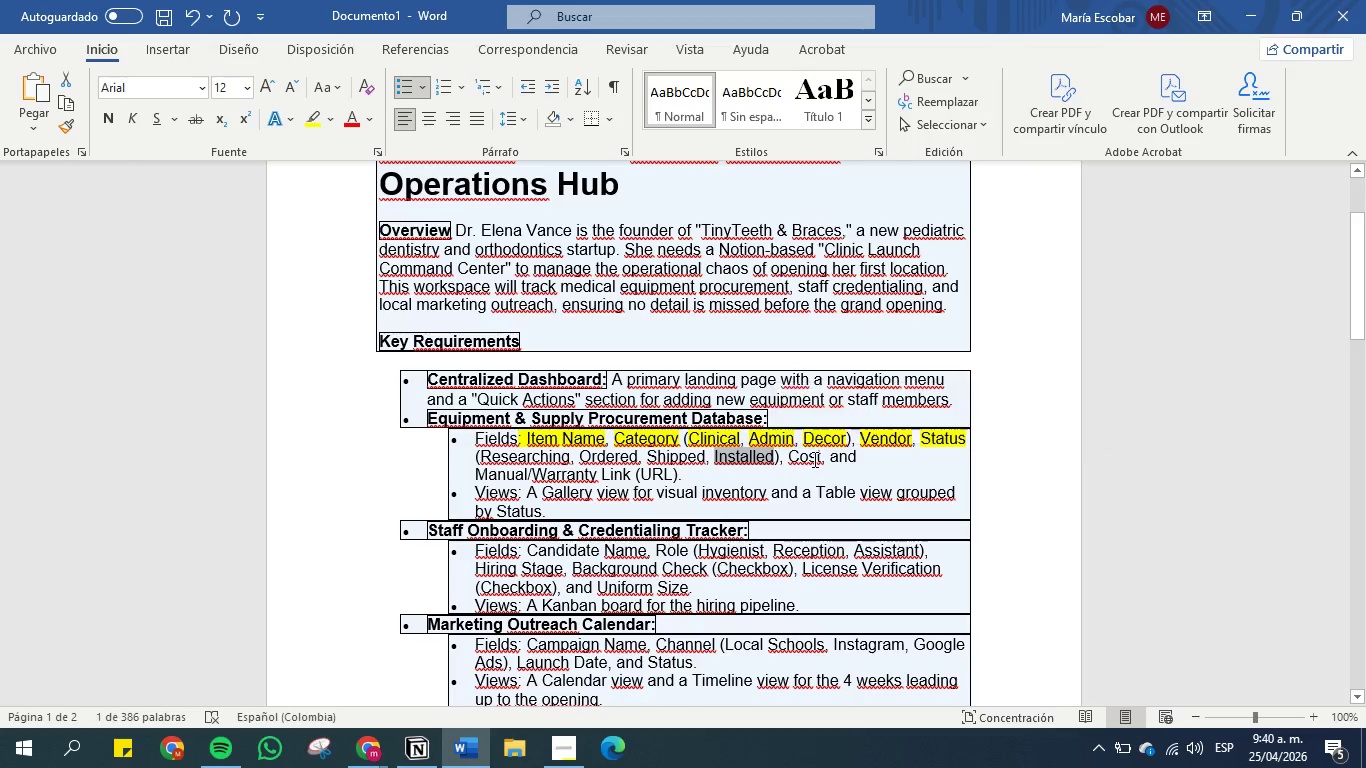 
key(Control+C)
 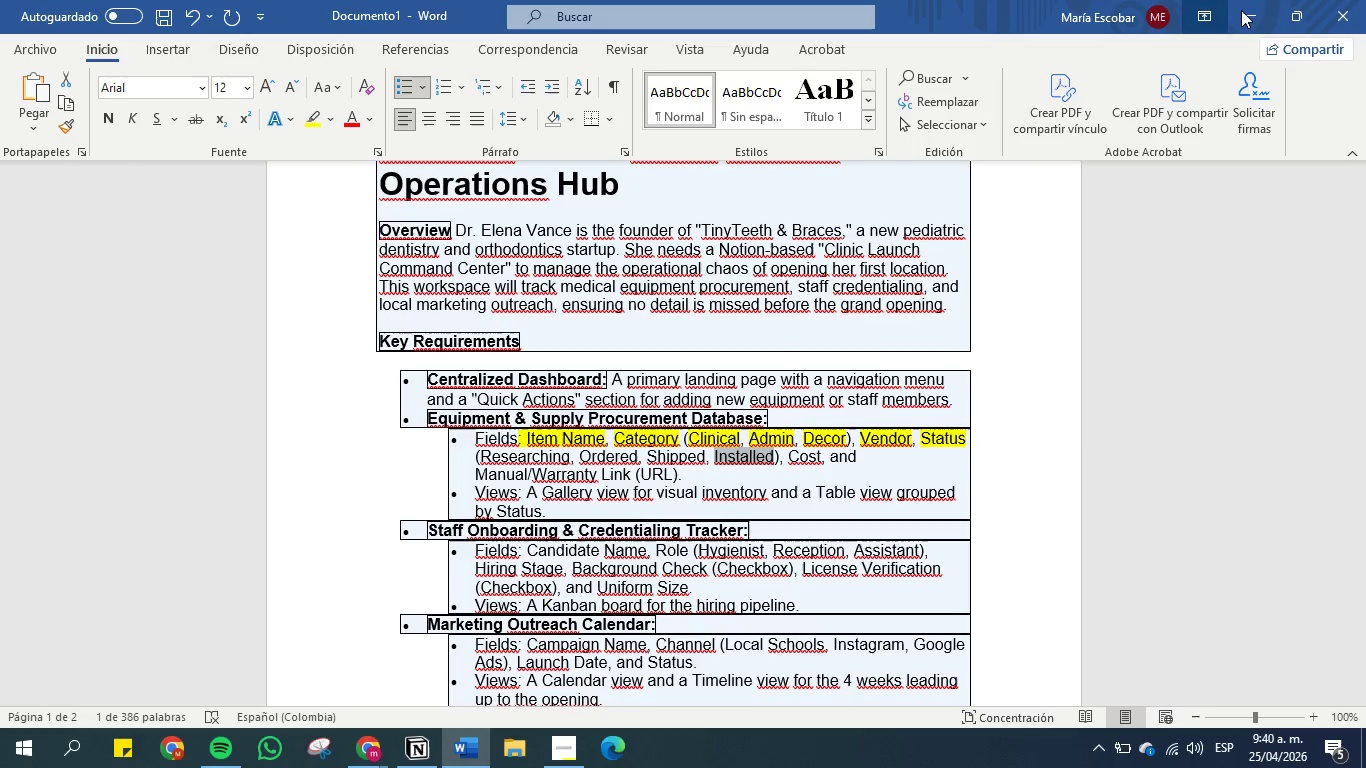 
left_click([1246, 9])
 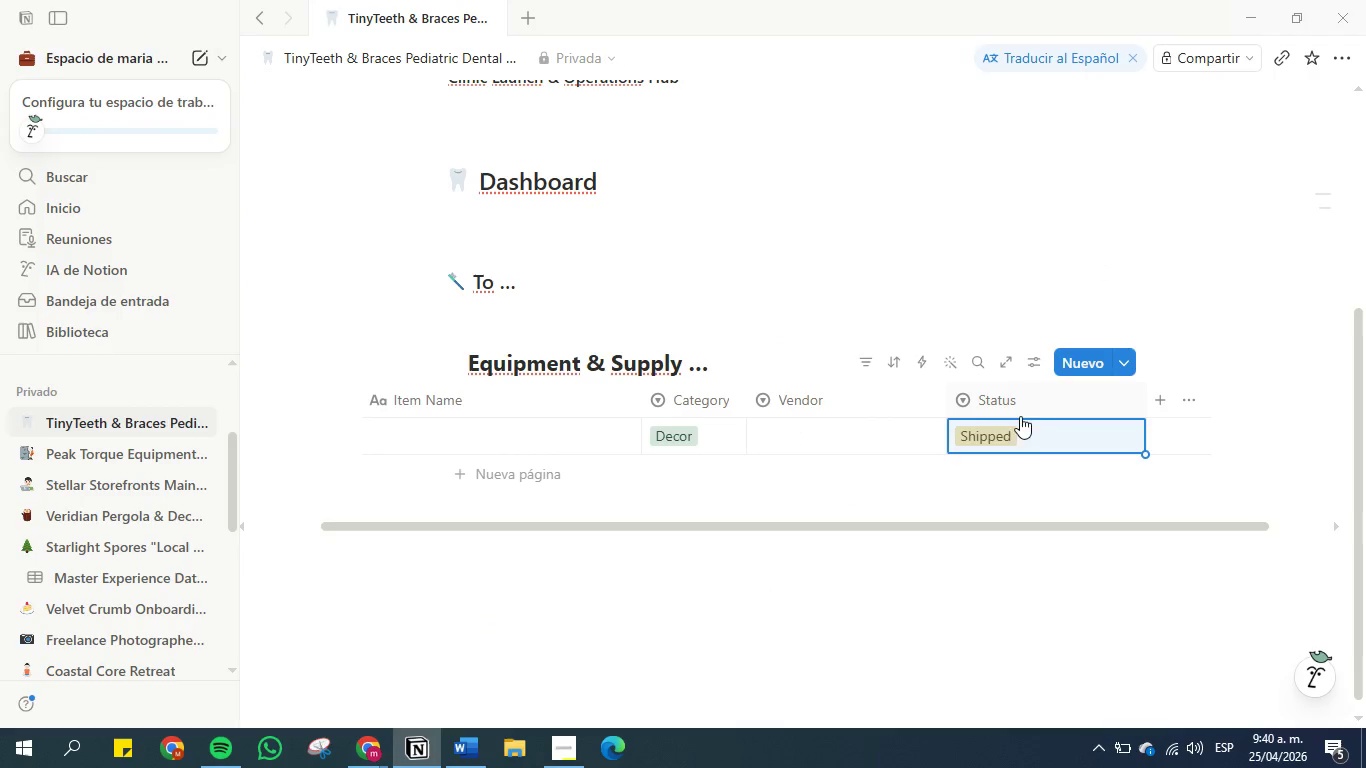 
left_click([1034, 438])
 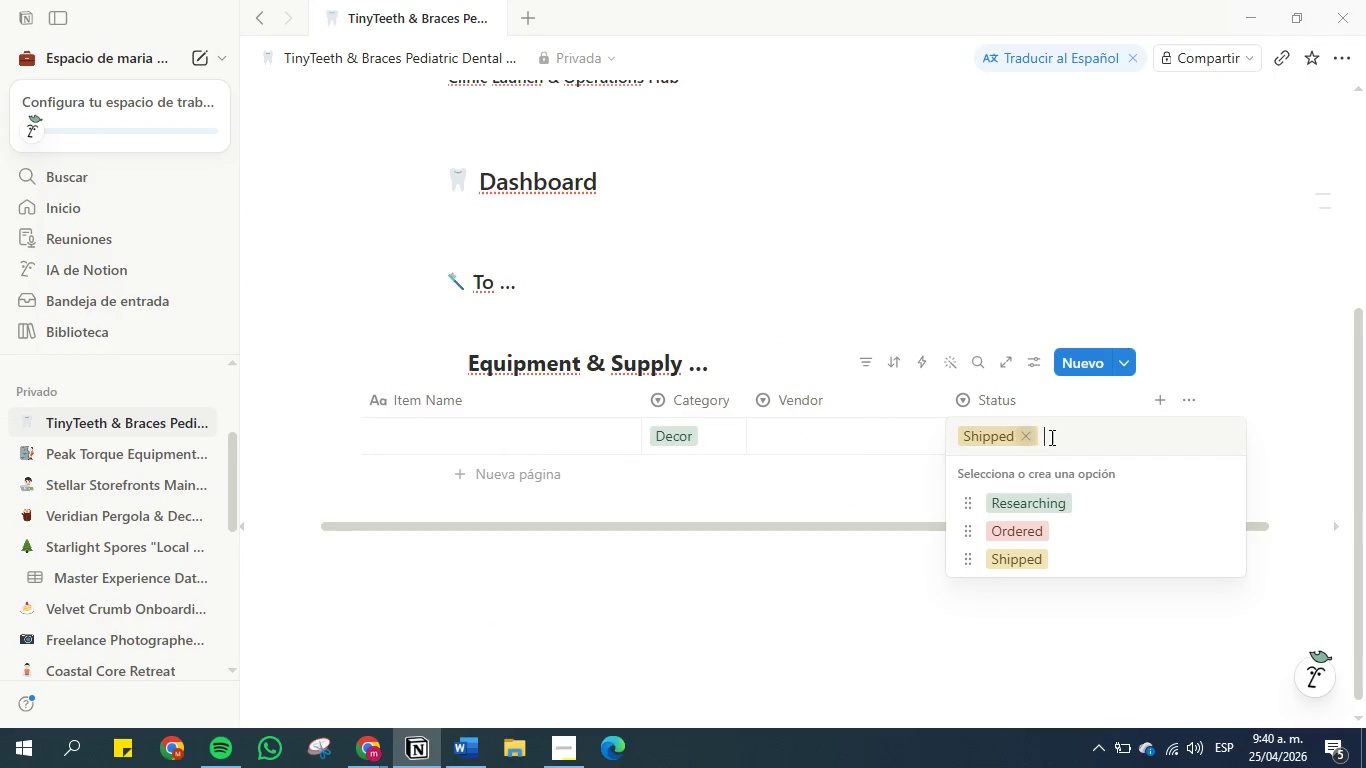 
key(Control+V)
 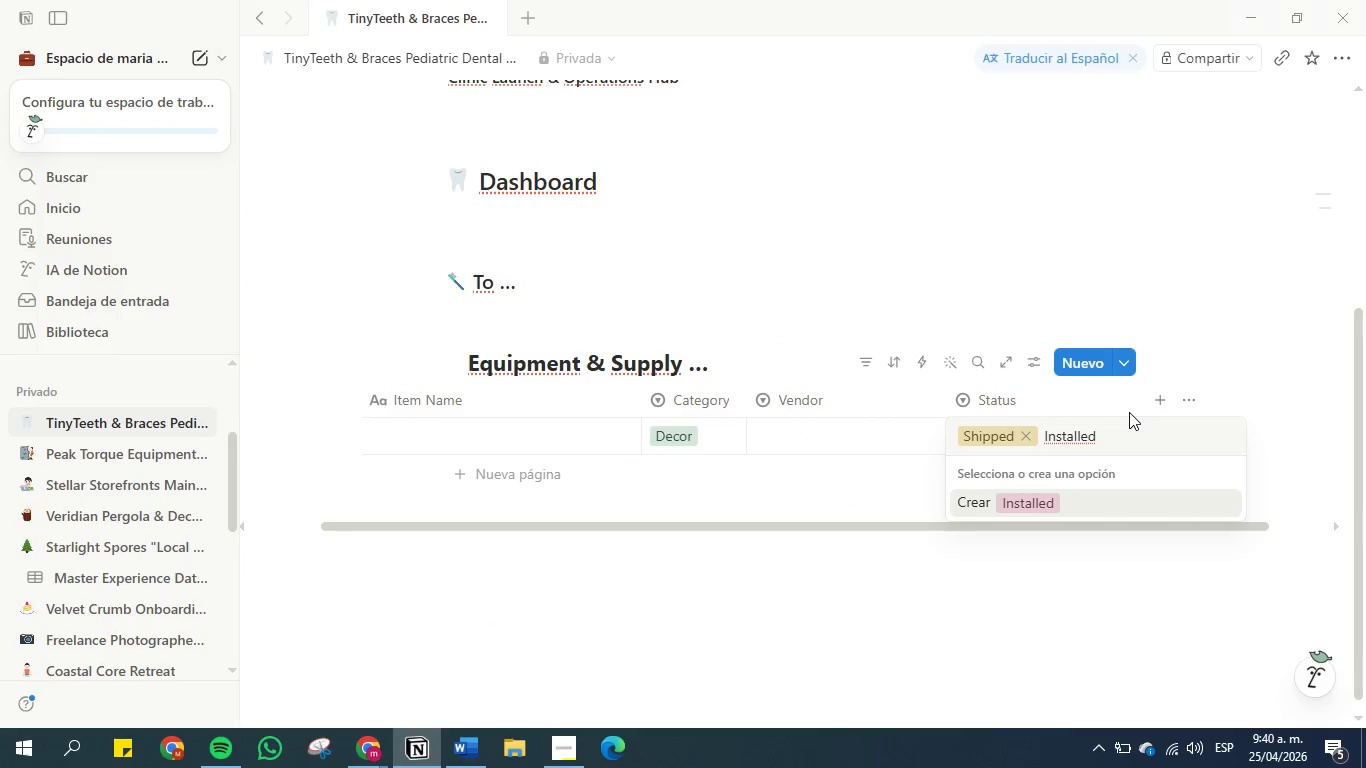 
key(Enter)
 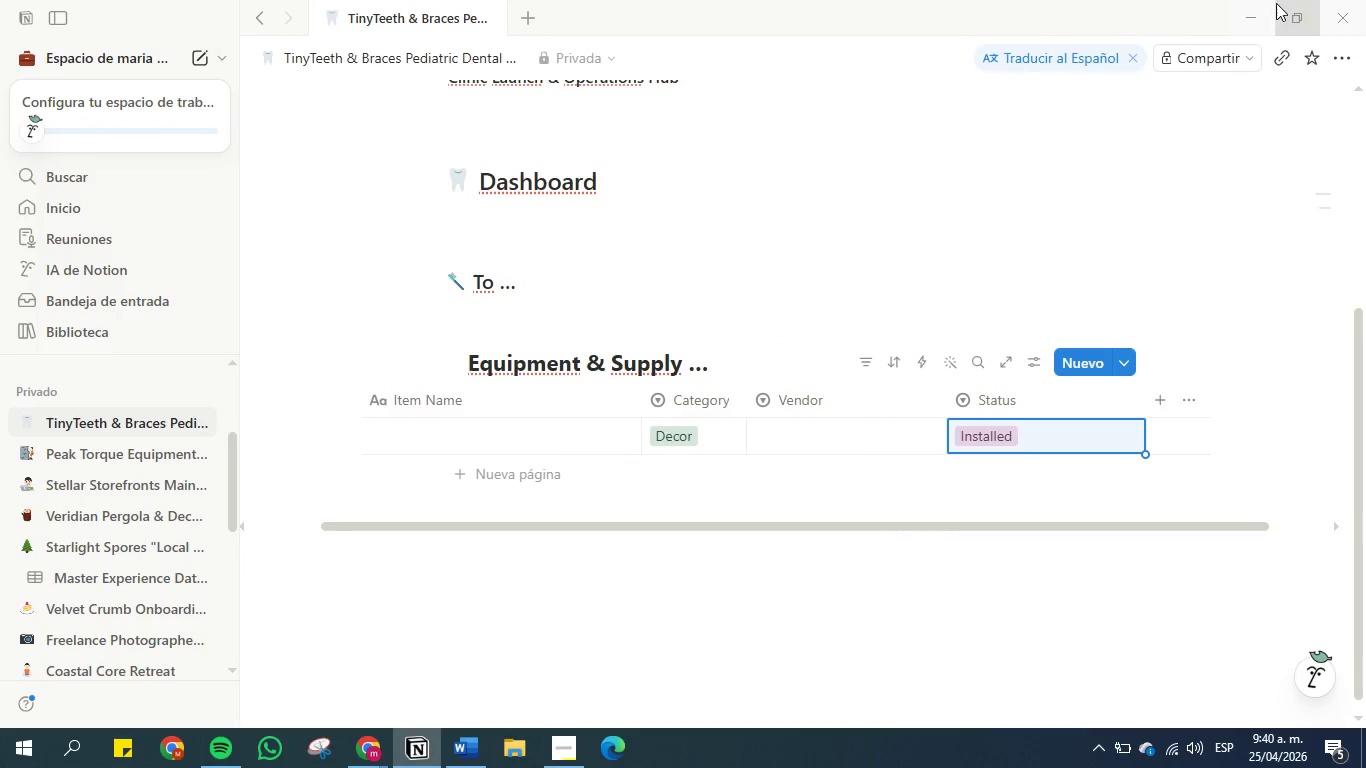 
left_click([1254, 3])